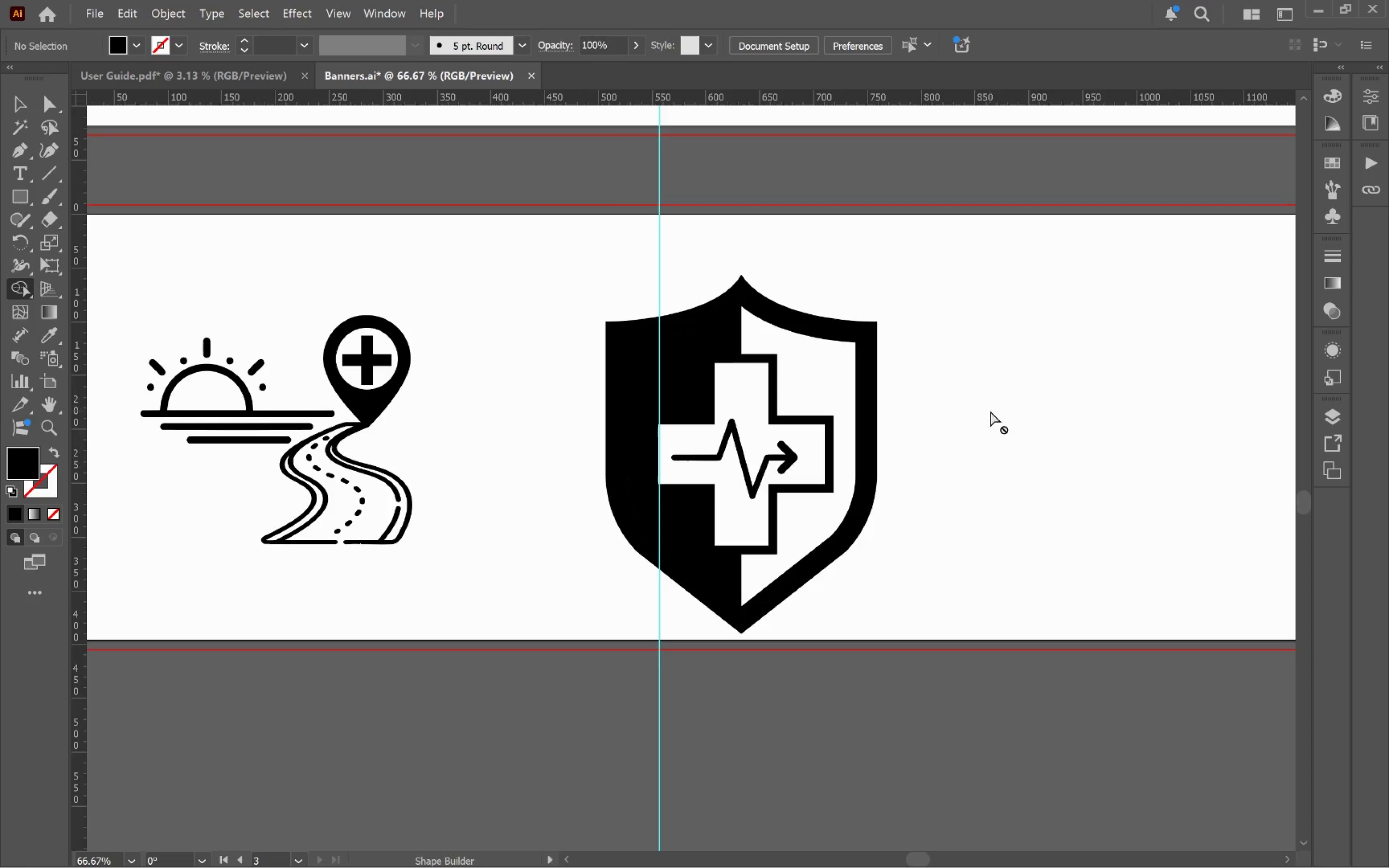 
scroll: coordinate [849, 386], scroll_direction: down, amount: 3.0
 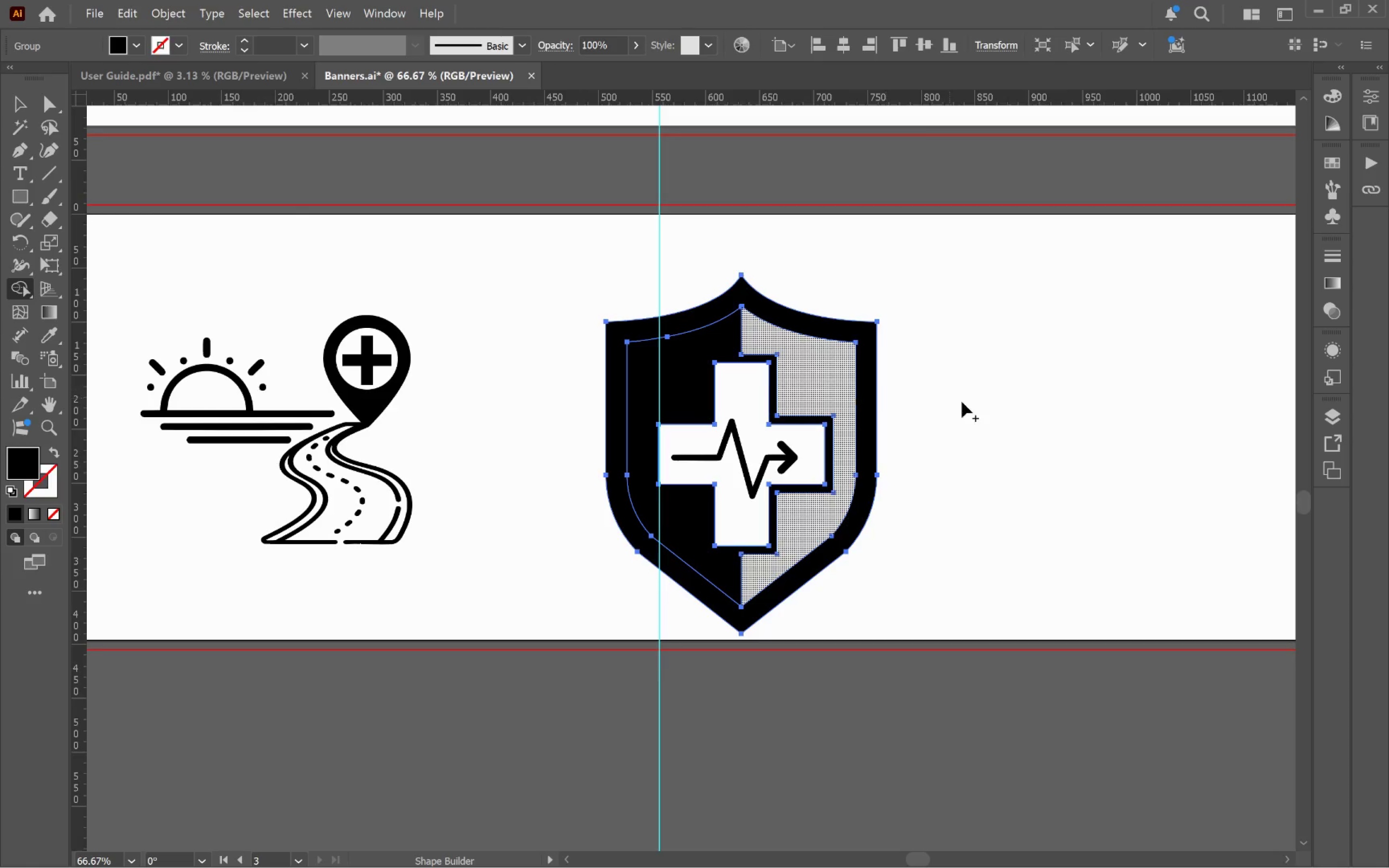 
left_click([996, 409])
 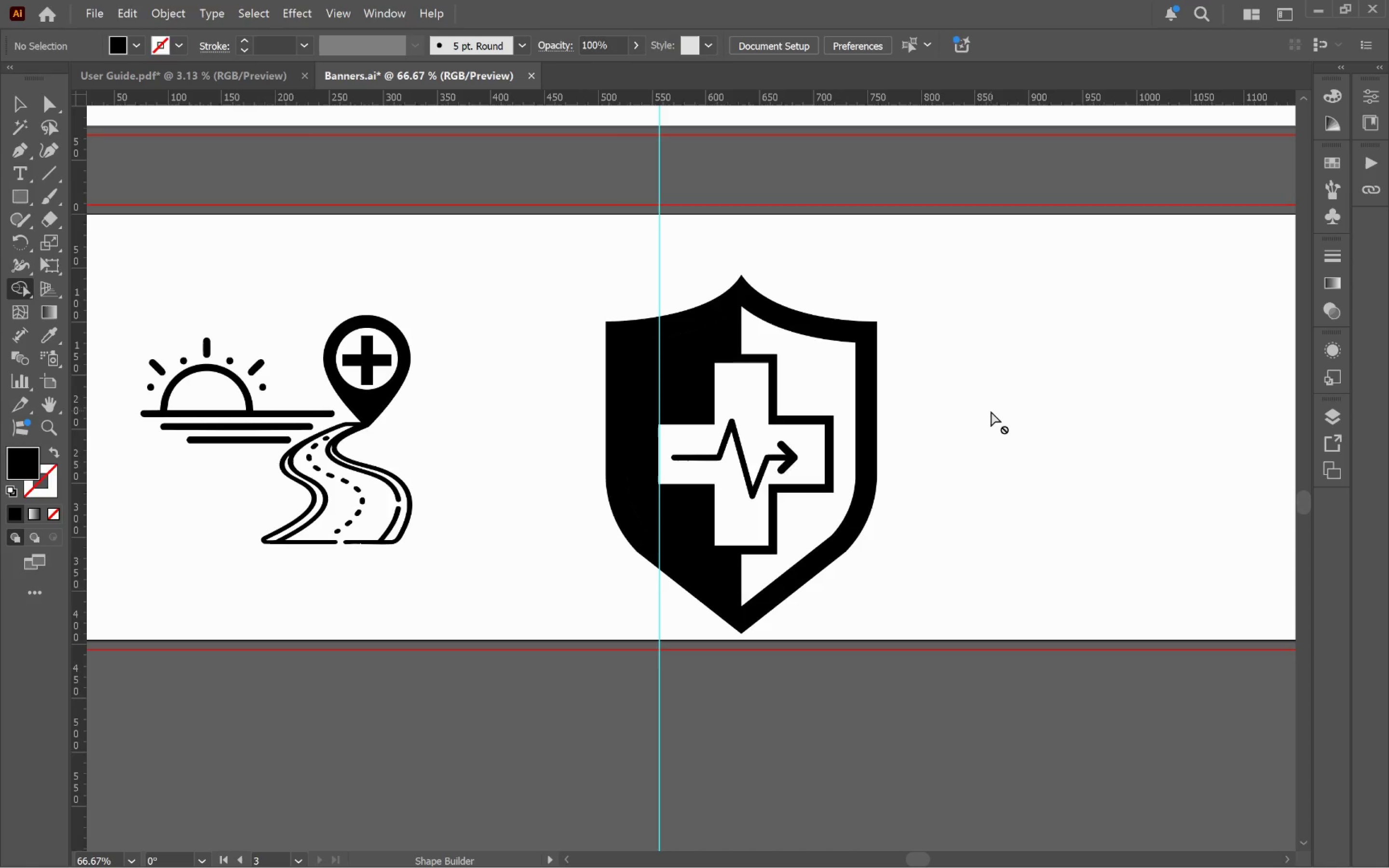 
key(V)
 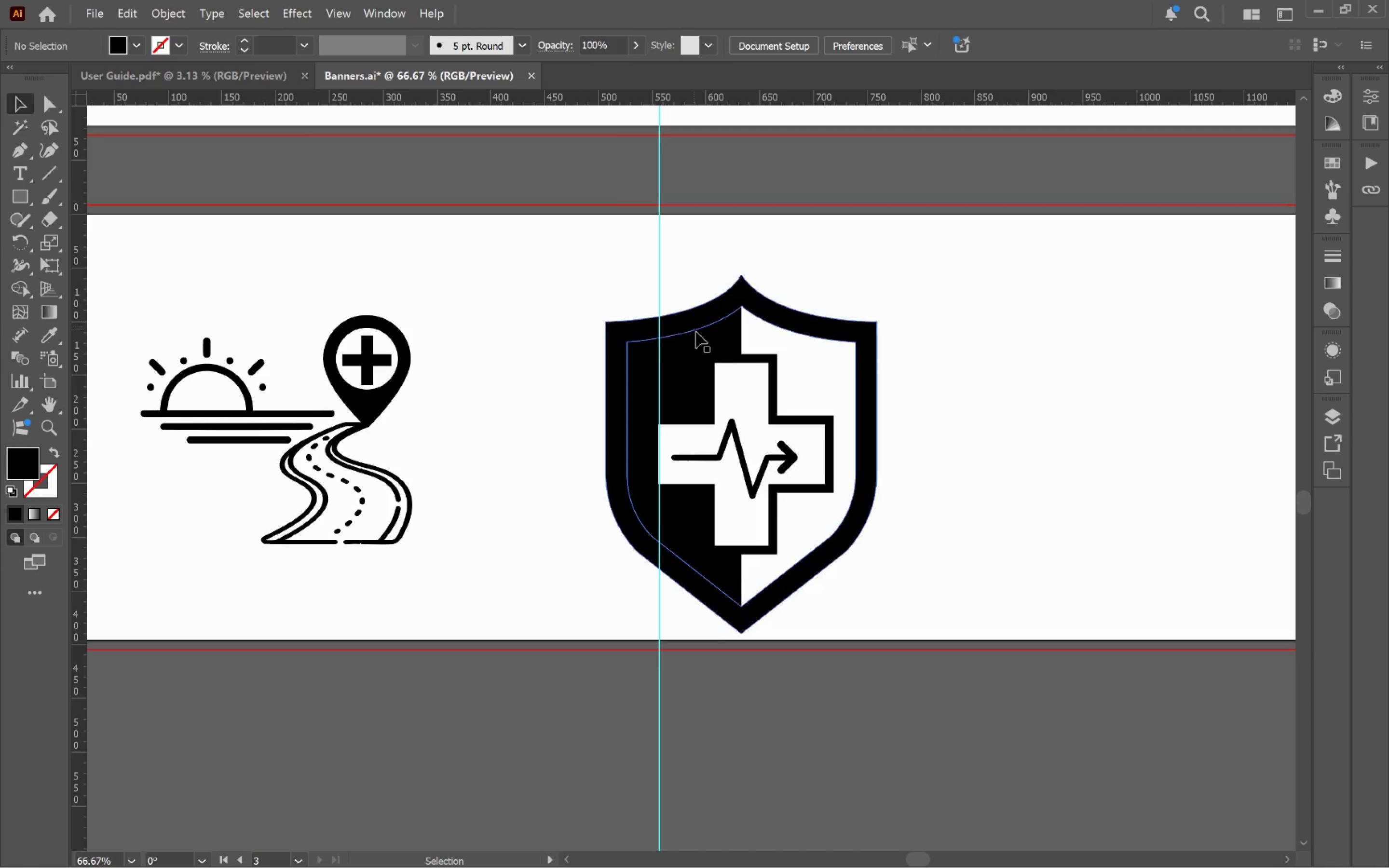 
left_click_drag(start_coordinate=[708, 351], to_coordinate=[608, 311])
 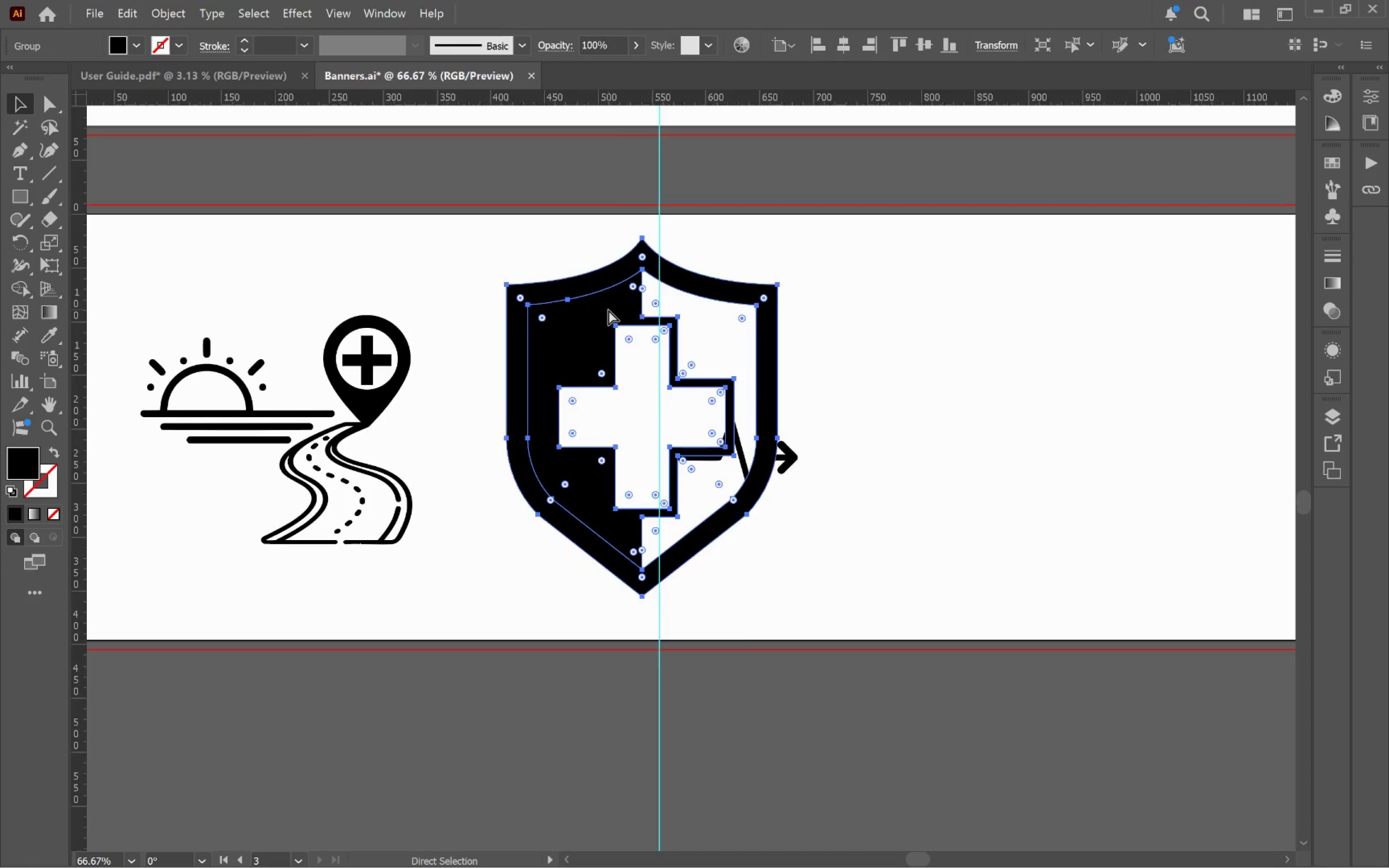 
key(Control+Z)
 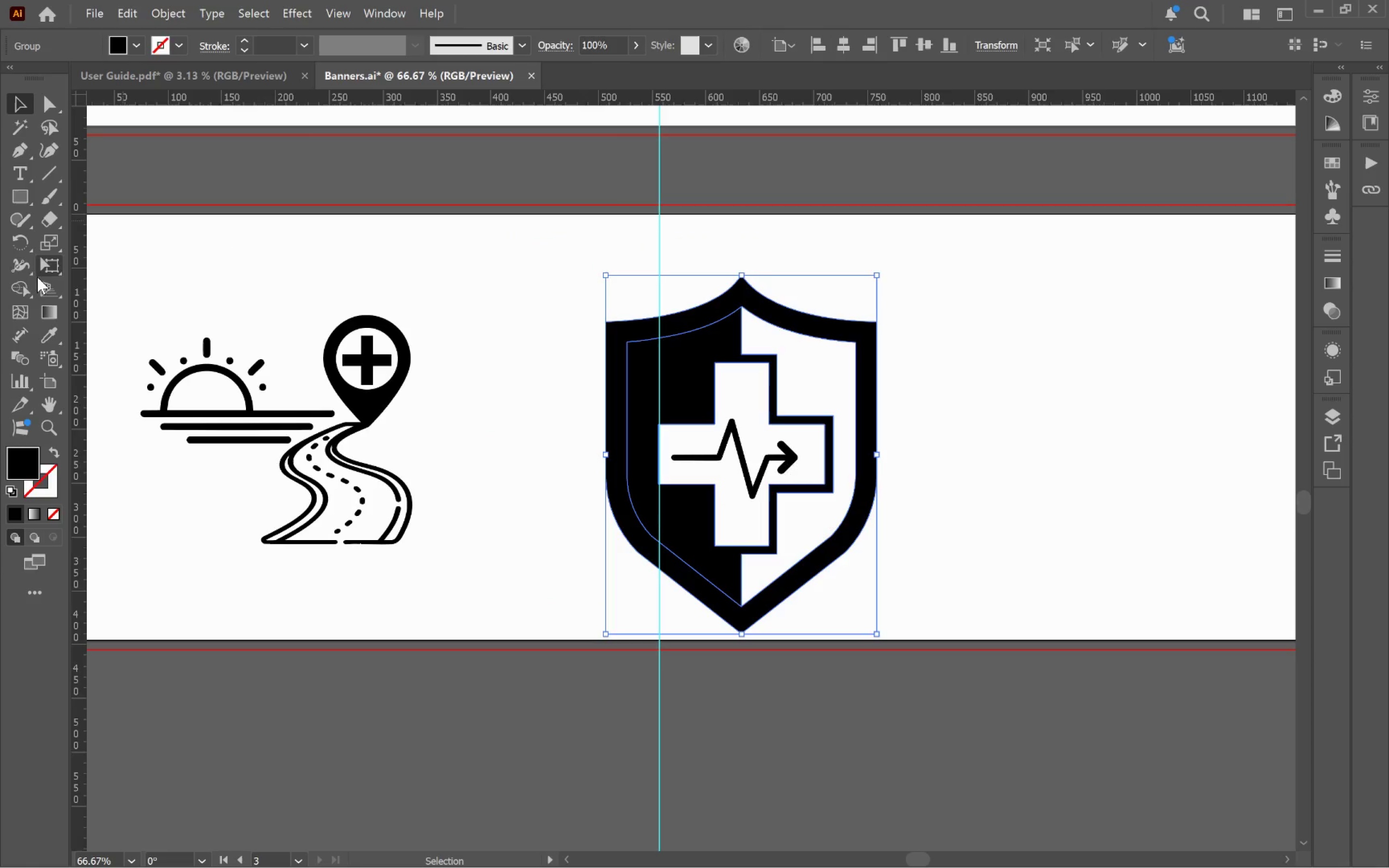 
left_click_drag(start_coordinate=[24, 293], to_coordinate=[27, 293])
 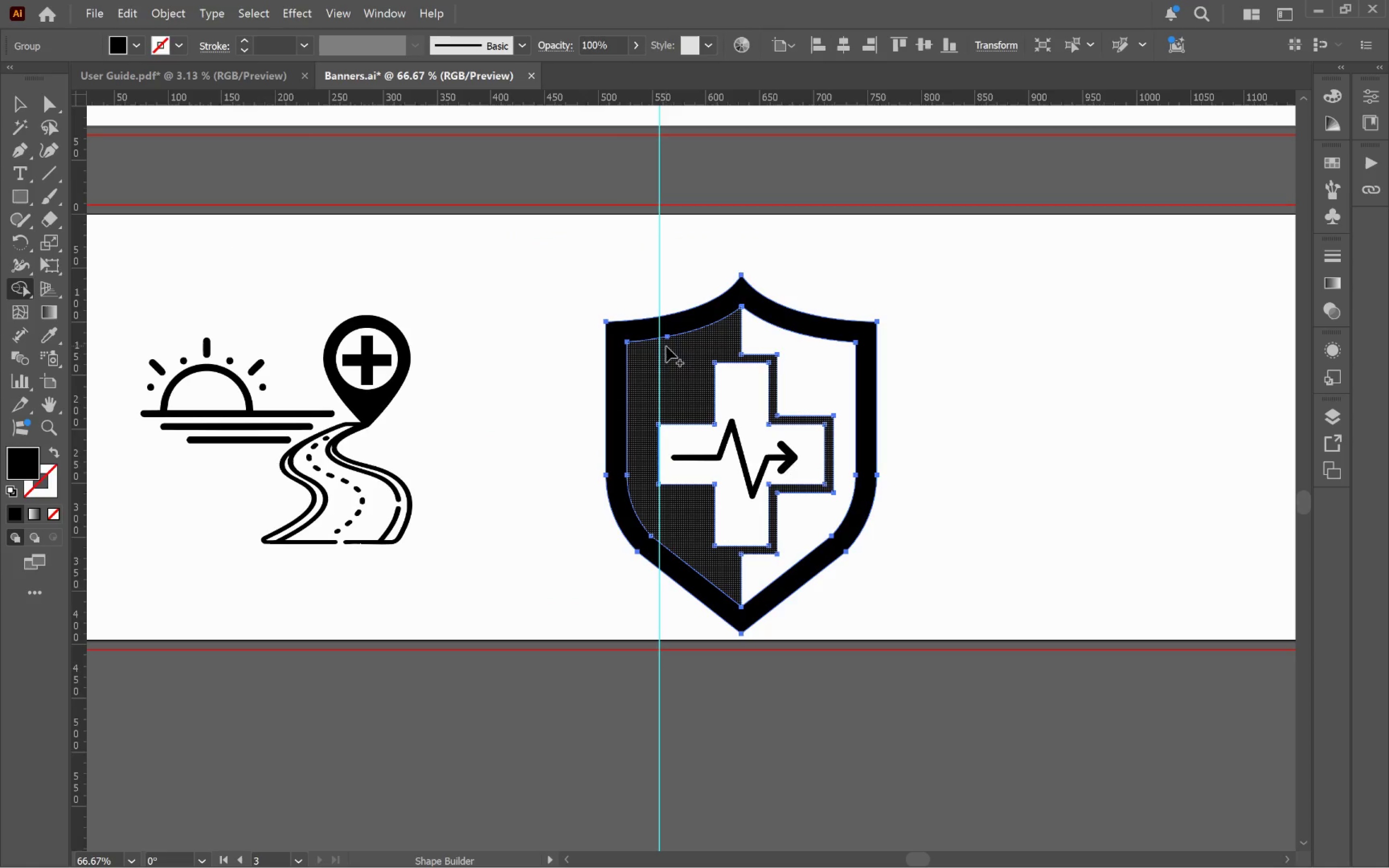 
left_click_drag(start_coordinate=[678, 350], to_coordinate=[682, 325])
 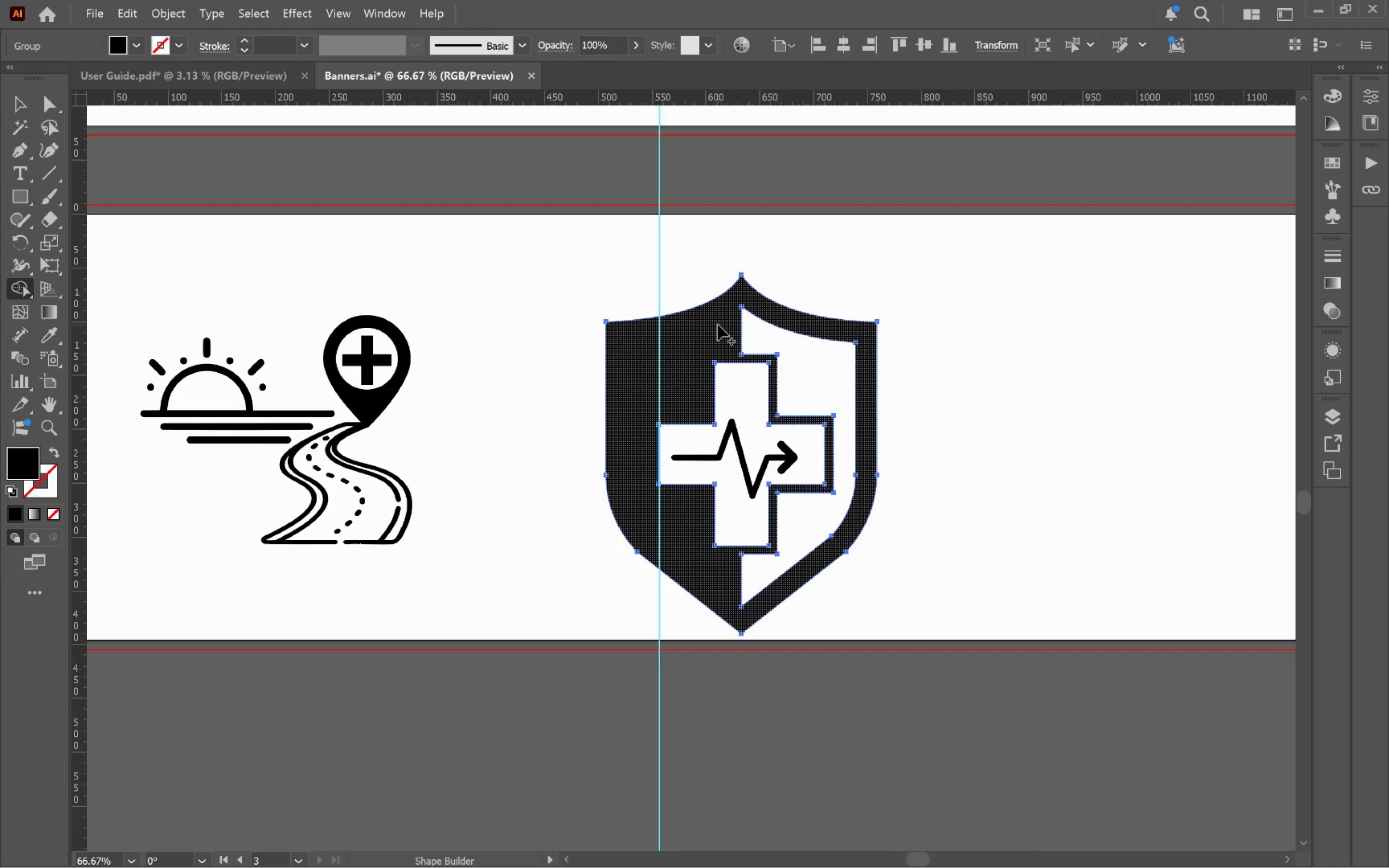 
key(V)
 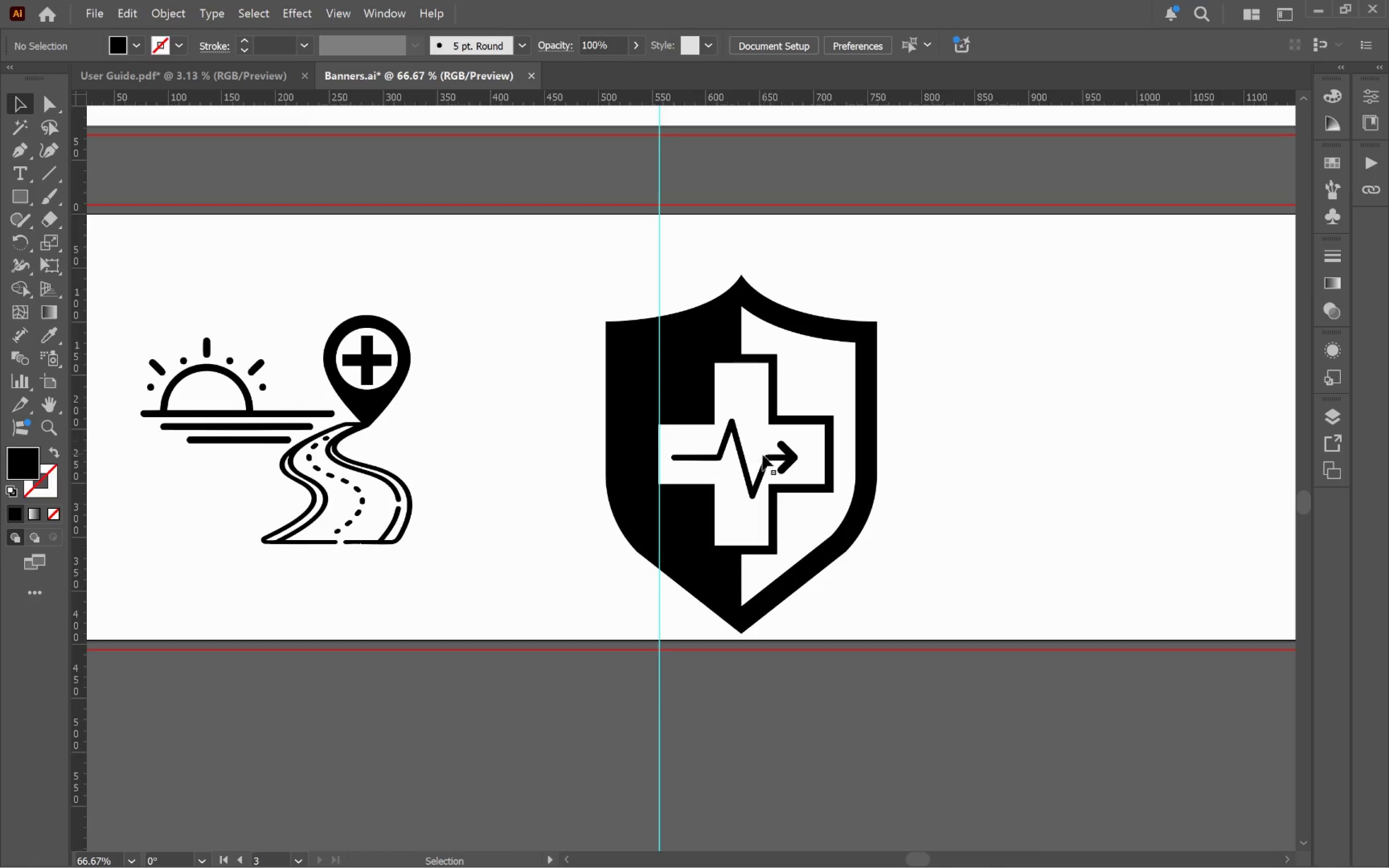 
hold_key(key=ShiftLeft, duration=0.52)
left_click([743, 459])
 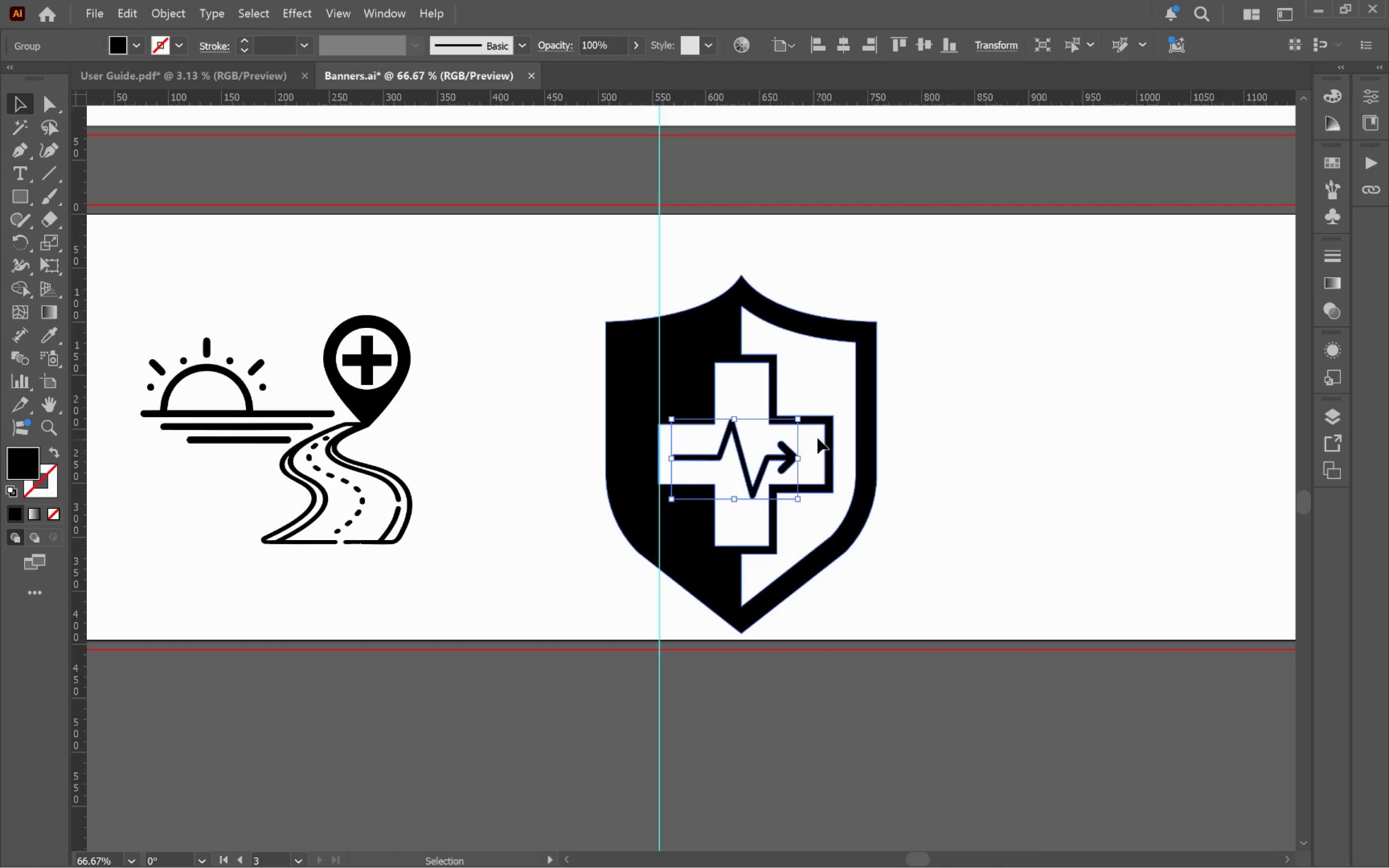 
hold_key(key=ShiftLeft, duration=0.61)
left_click([828, 436])
 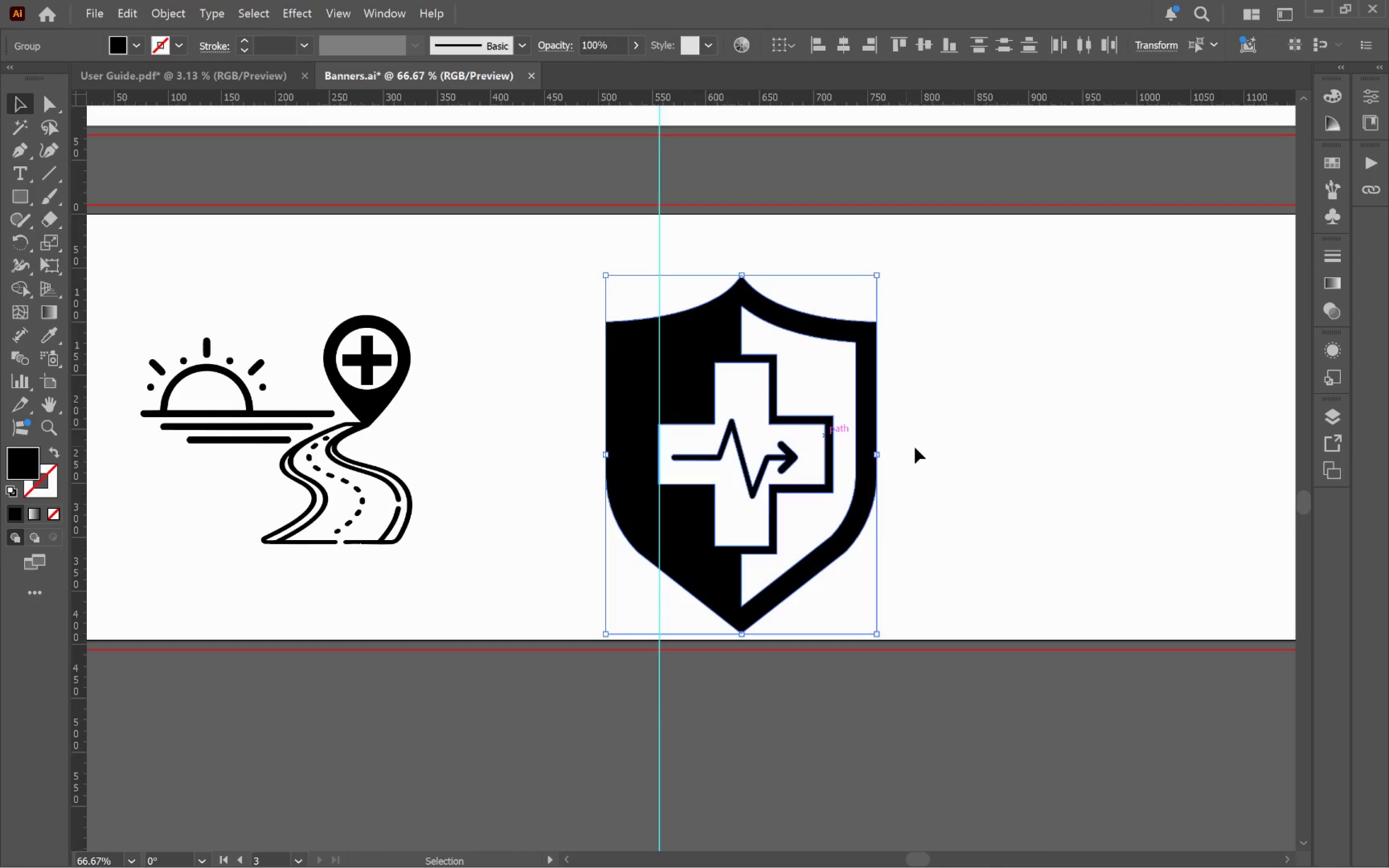 
key(Control+G)
 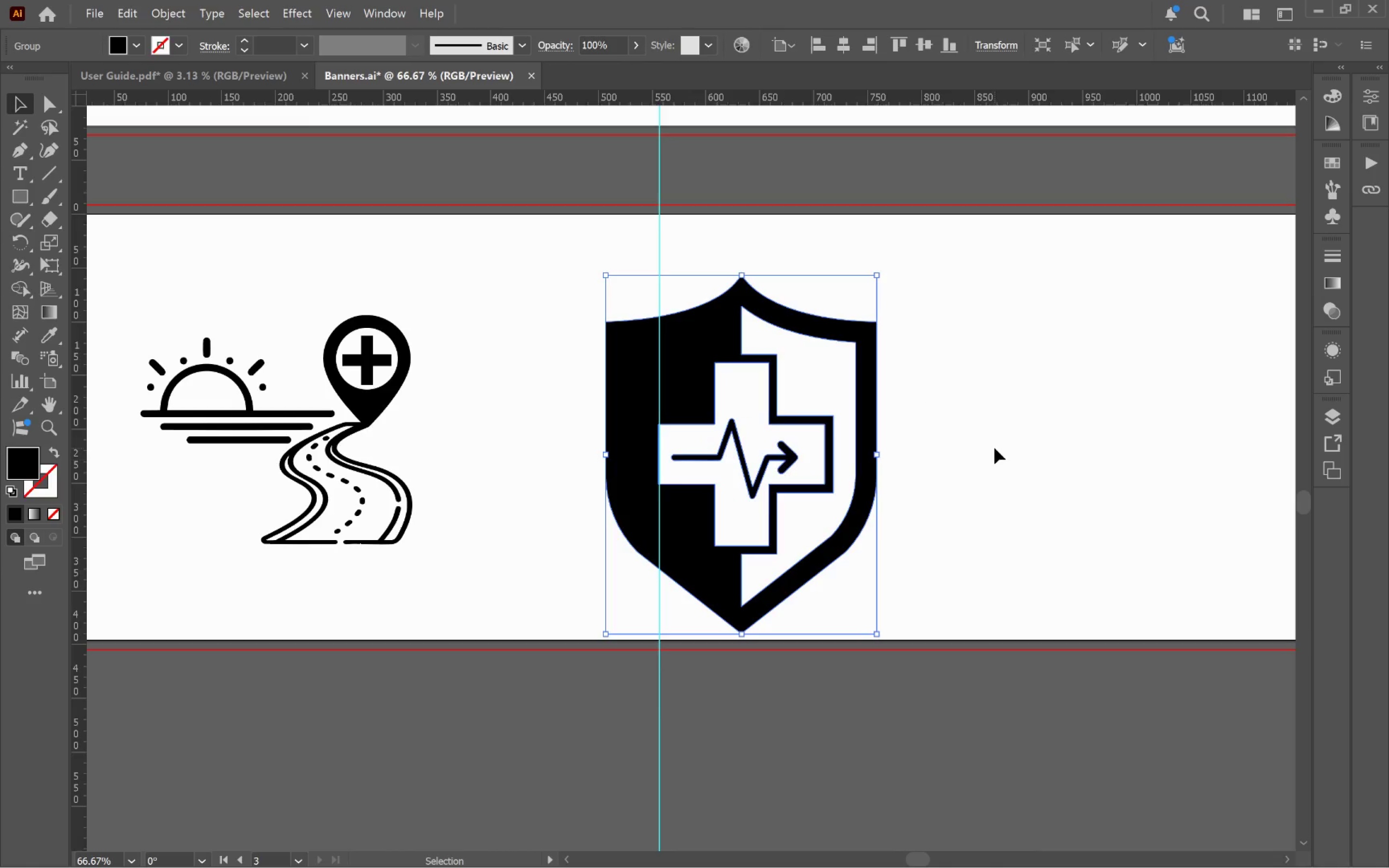 
left_click([994, 448])
 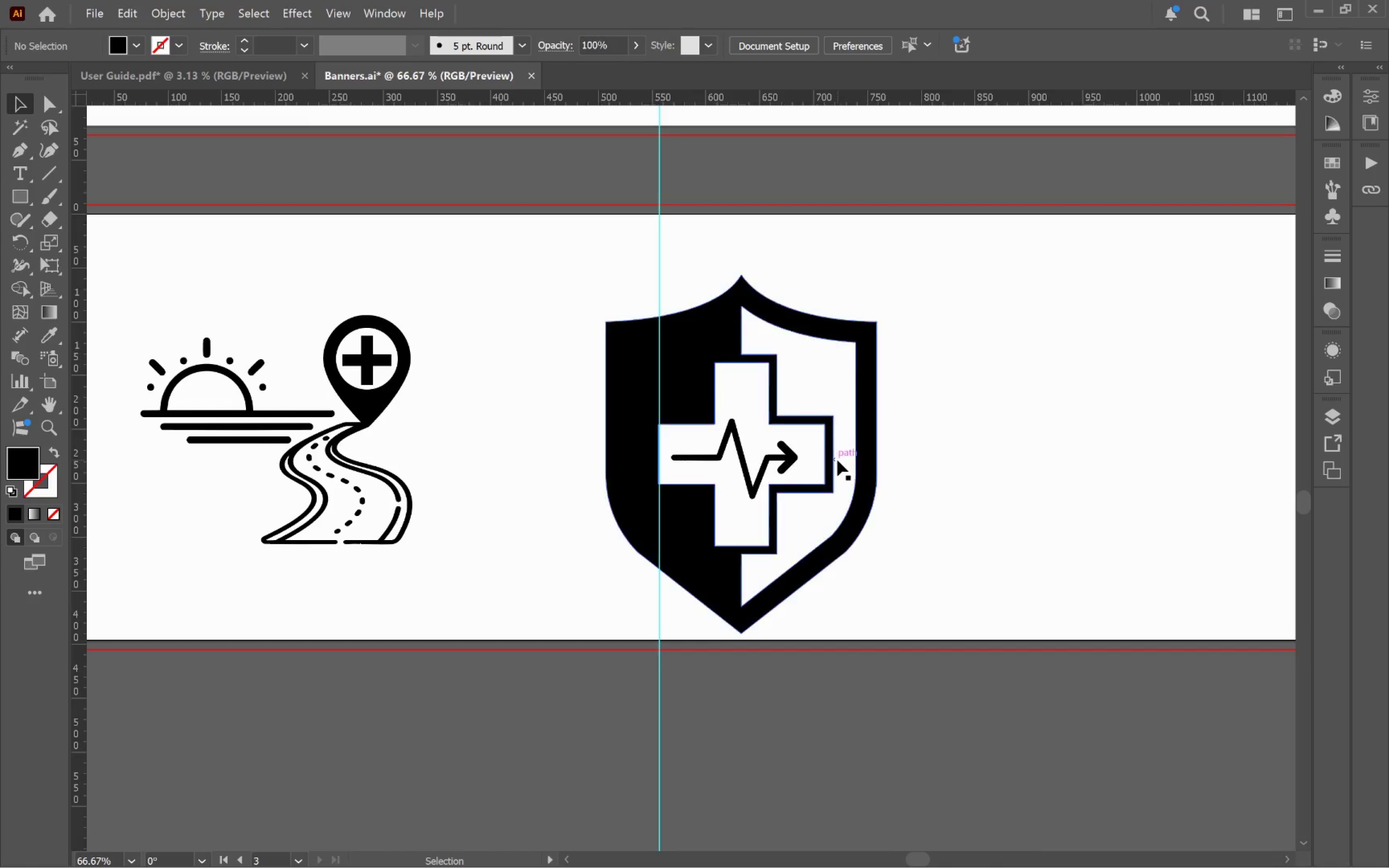 
left_click_drag(start_coordinate=[834, 461], to_coordinate=[879, 476])
 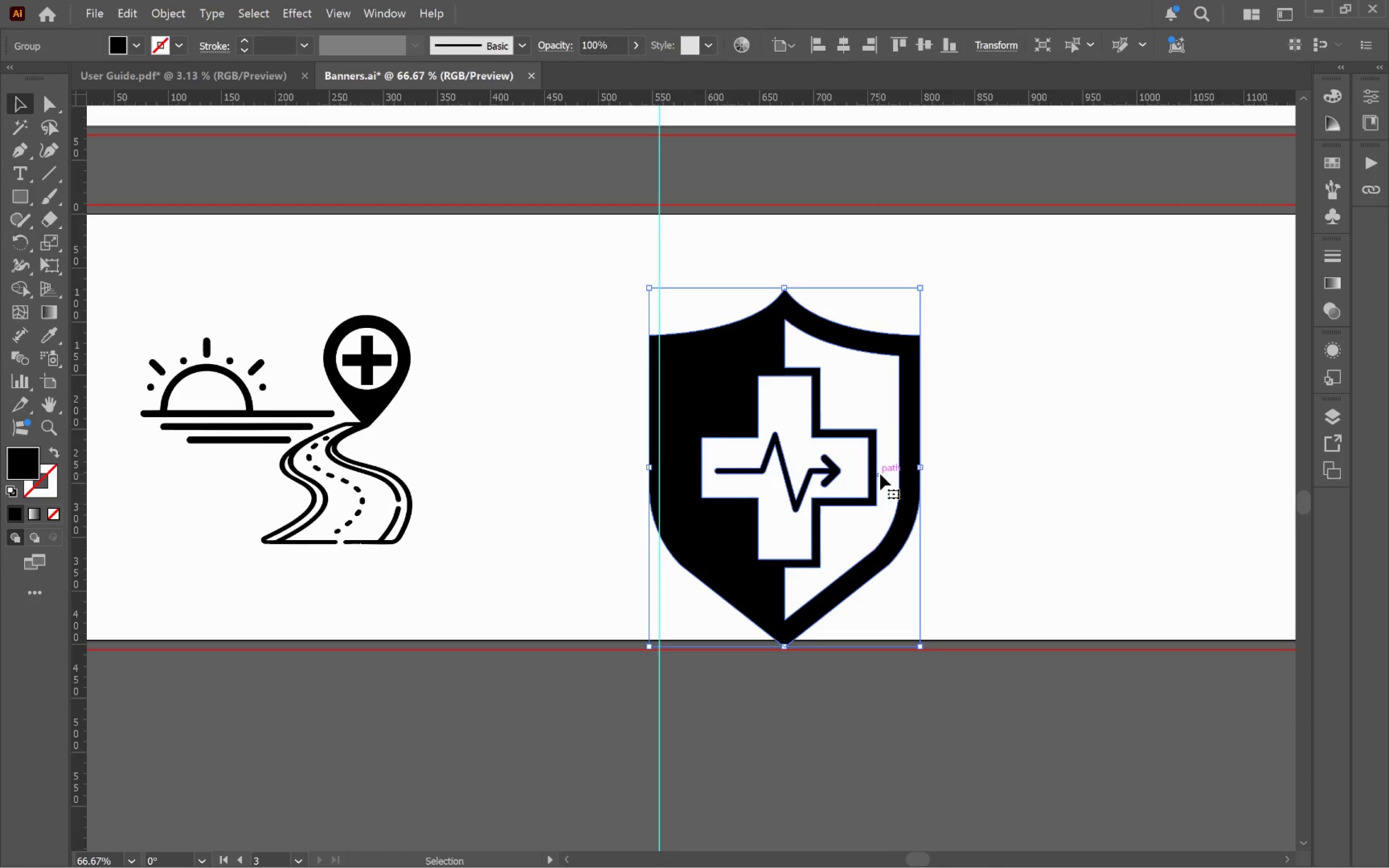 
key(Control+Z)
 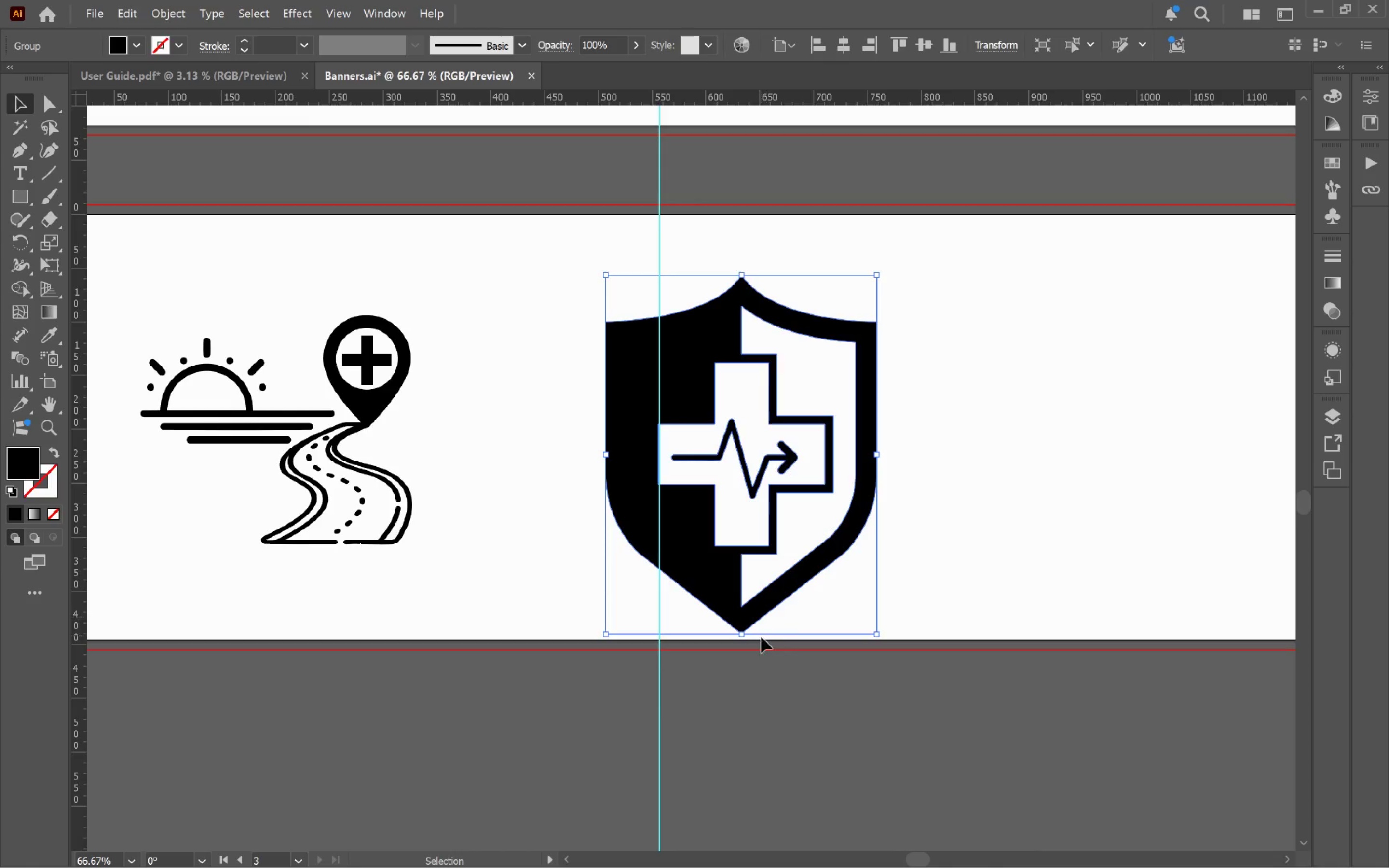 
left_click_drag(start_coordinate=[740, 635], to_coordinate=[732, 525])
 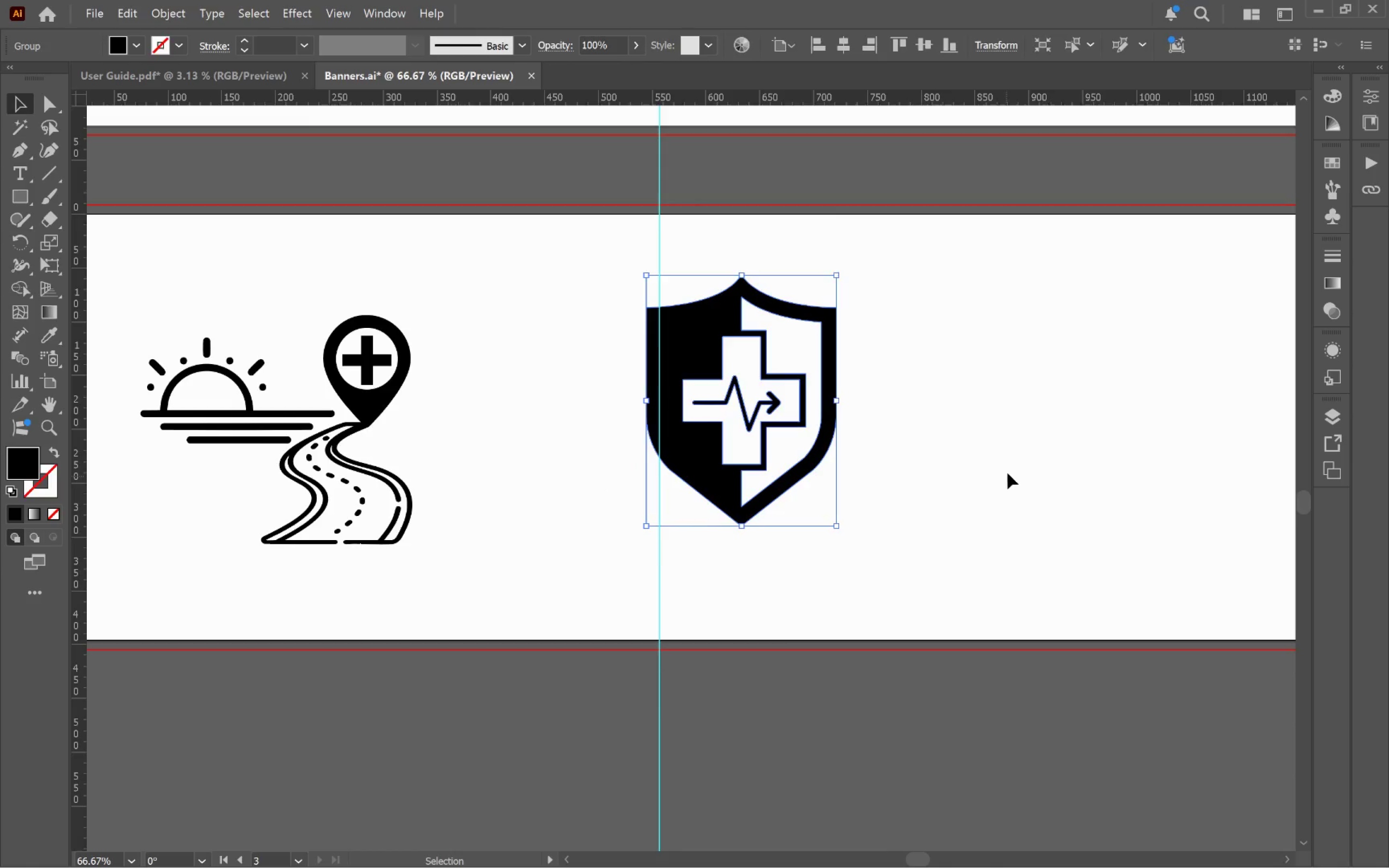 
hold_key(key=ShiftLeft, duration=2.09)
 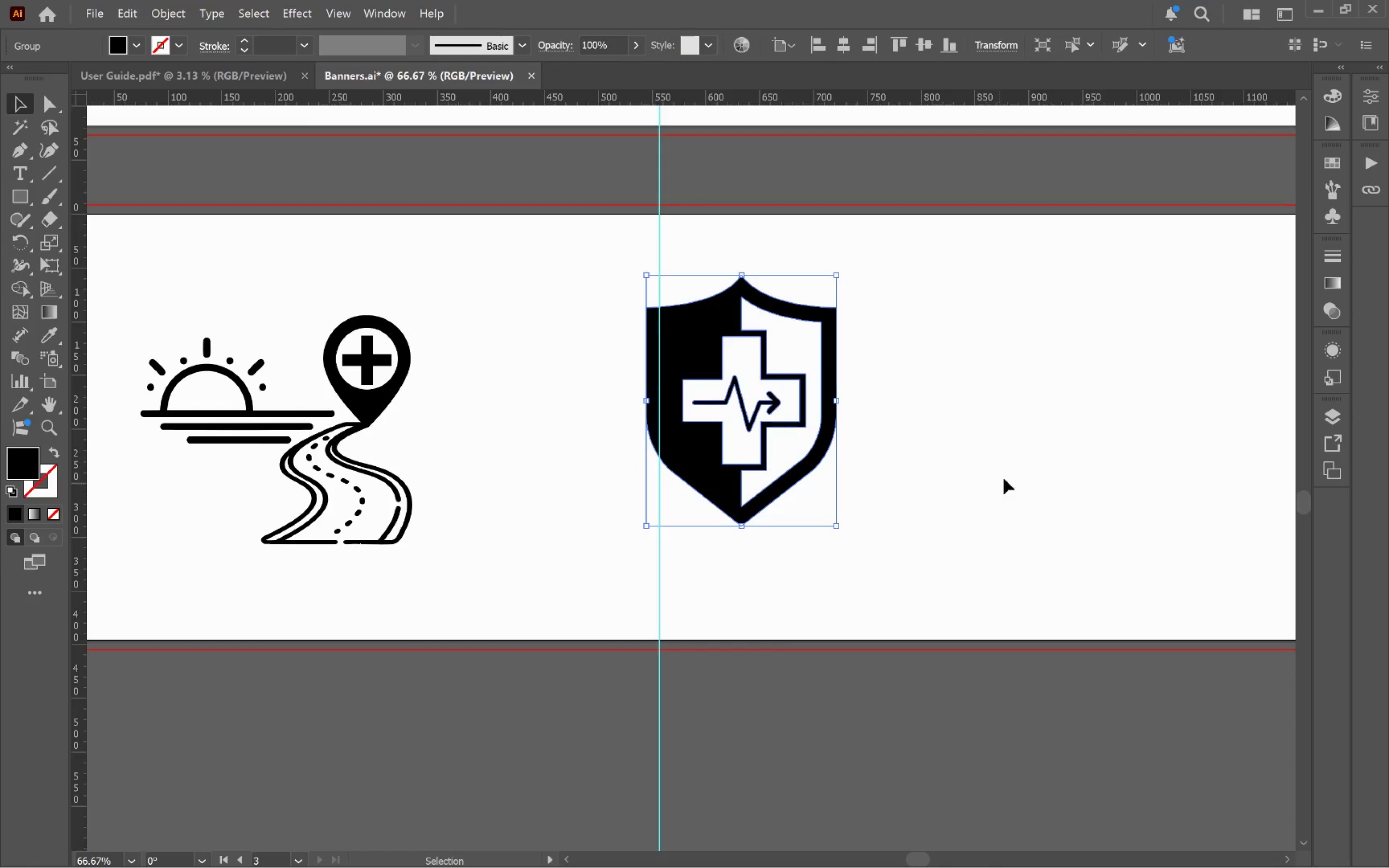 
left_click([1007, 476])
 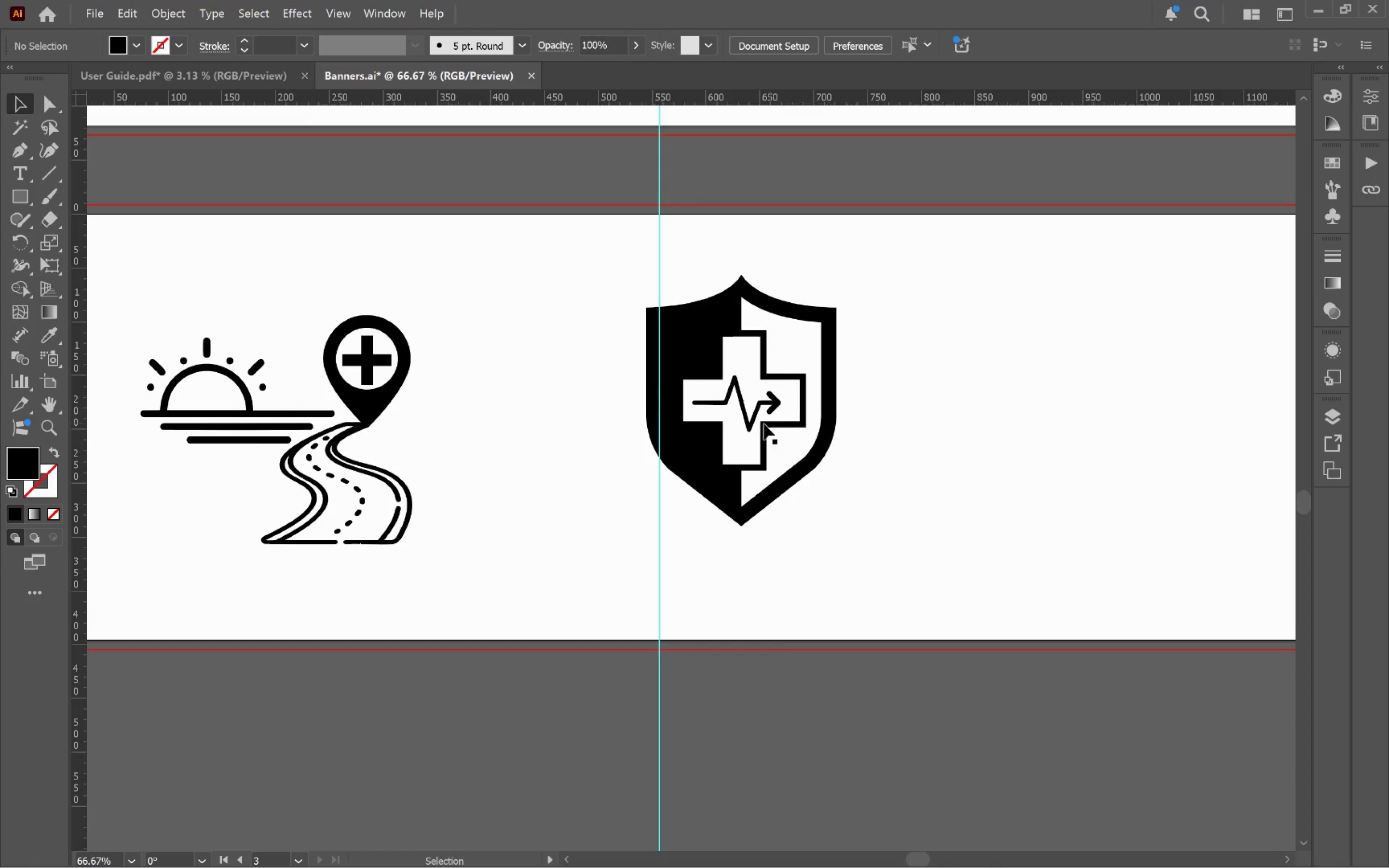 
left_click([770, 434])
 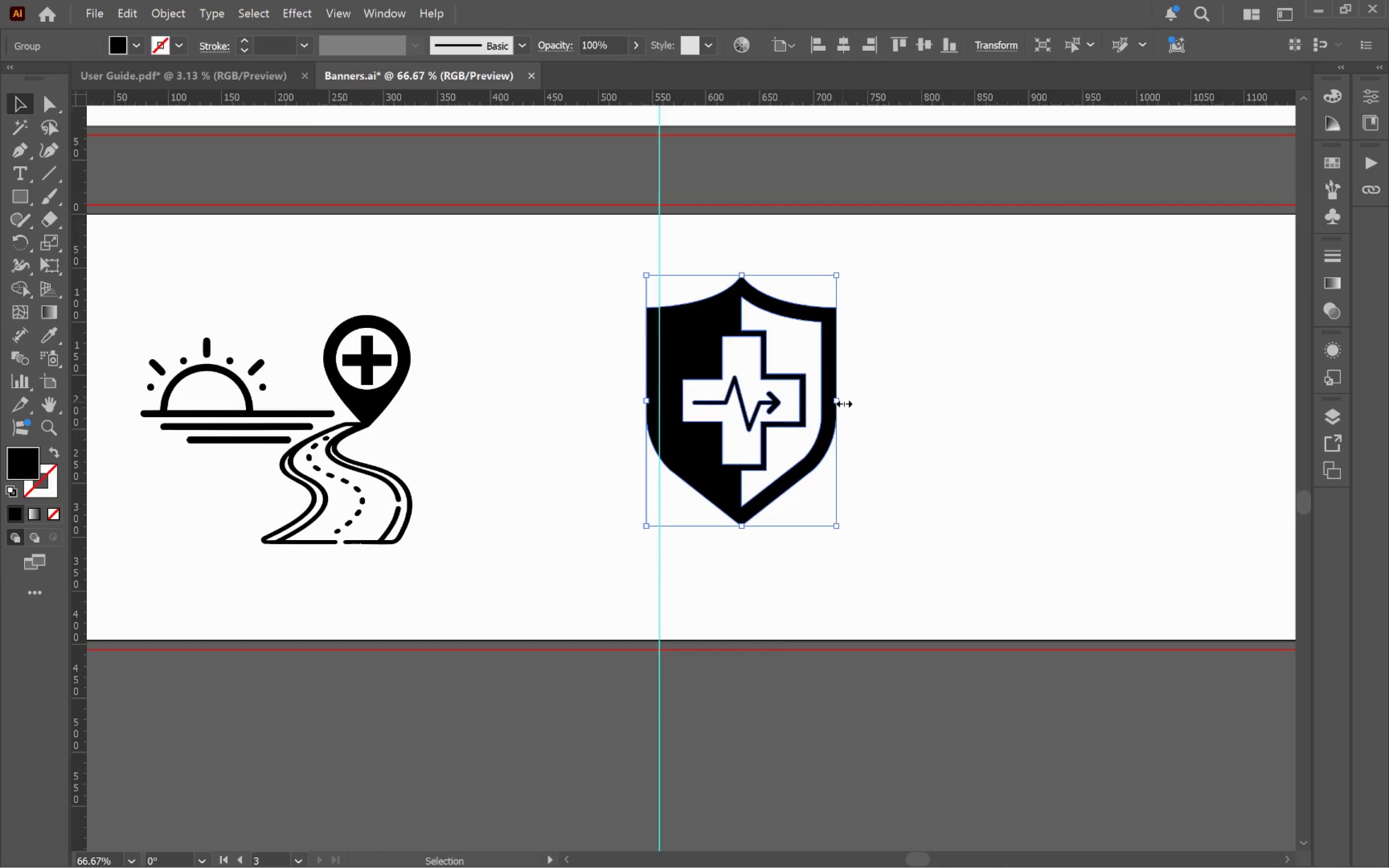 
left_click_drag(start_coordinate=[839, 400], to_coordinate=[845, 402])
 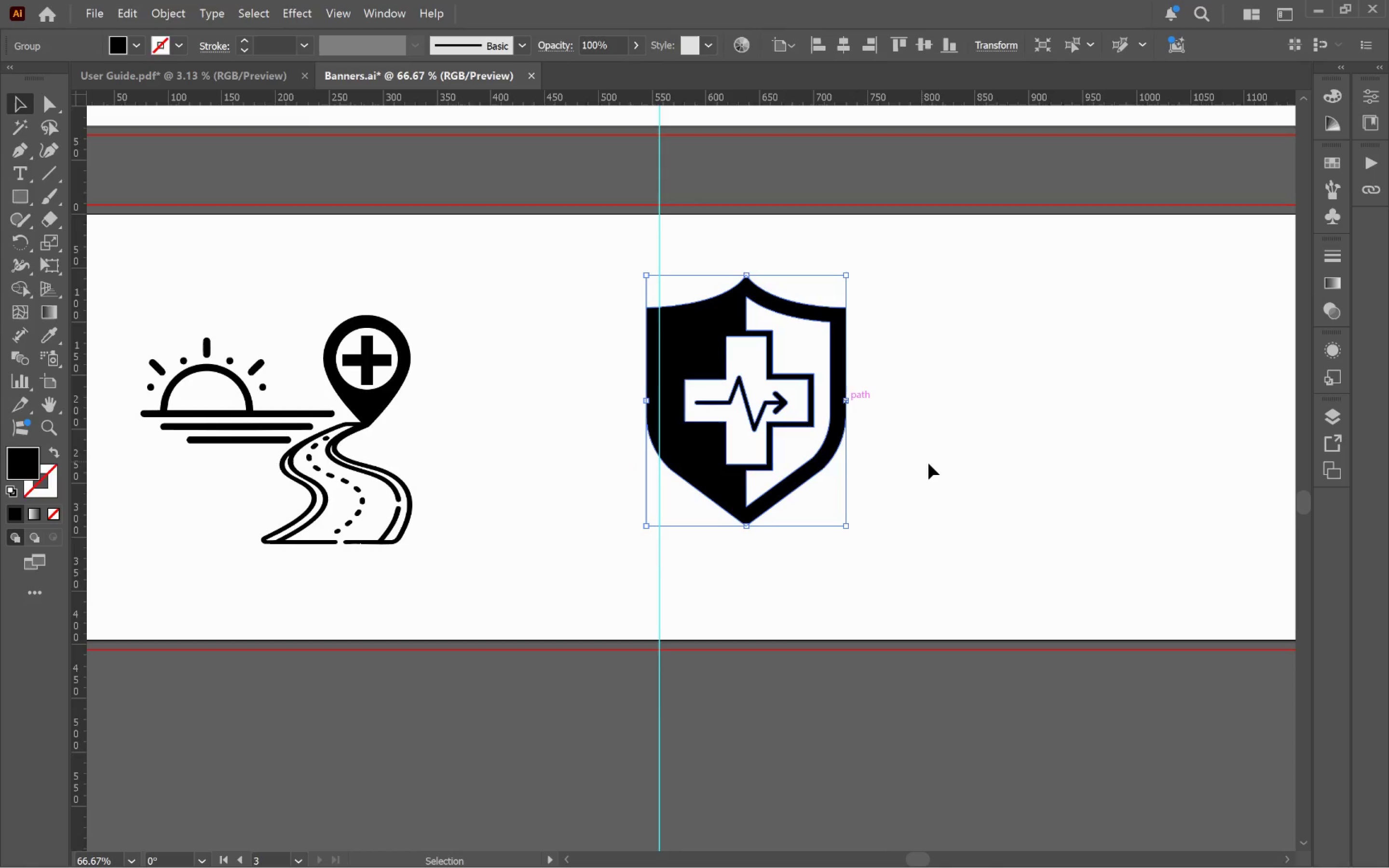 
left_click_drag(start_coordinate=[930, 464], to_coordinate=[935, 466])
 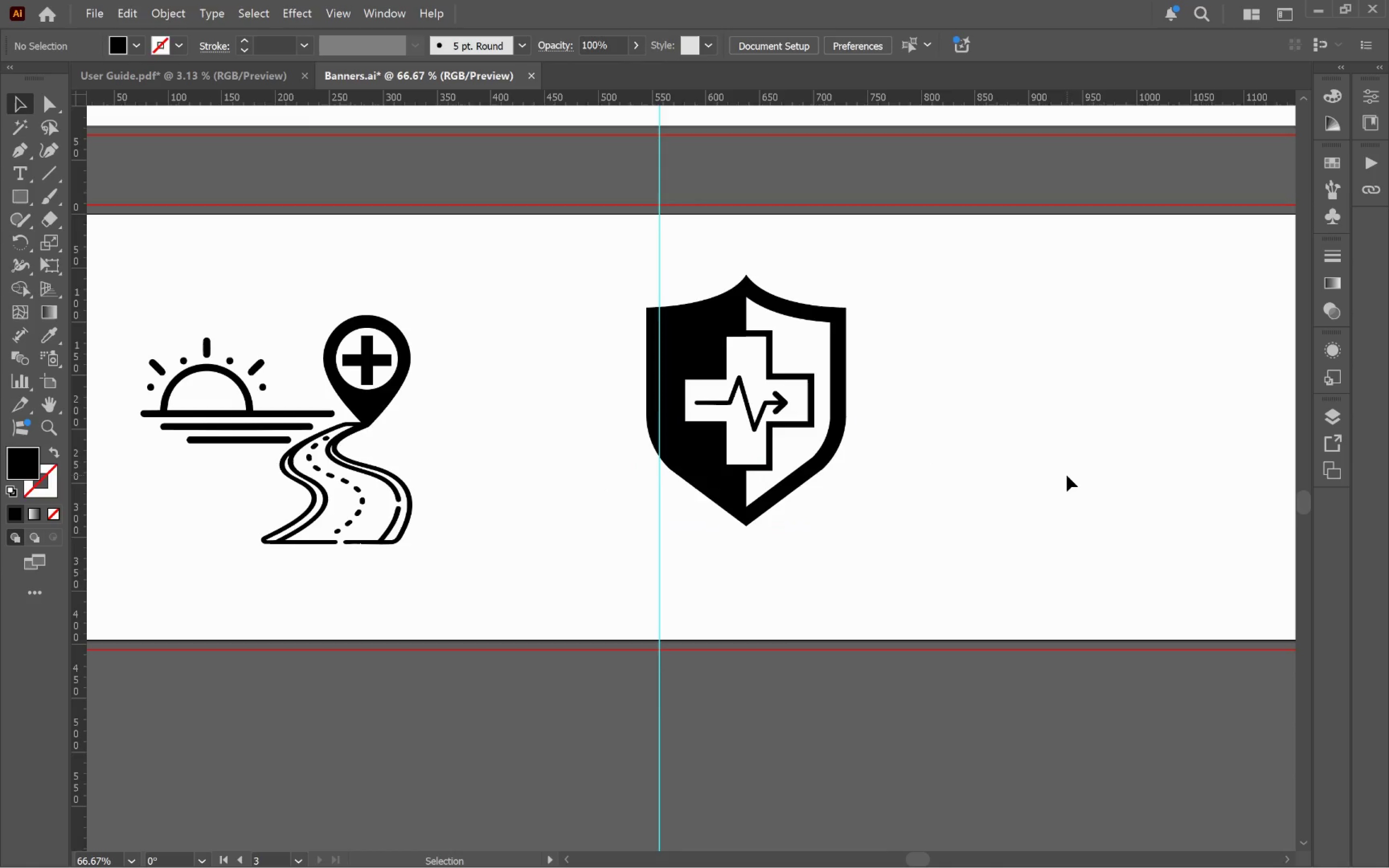 
hold_key(key=AltLeft, duration=0.42)
 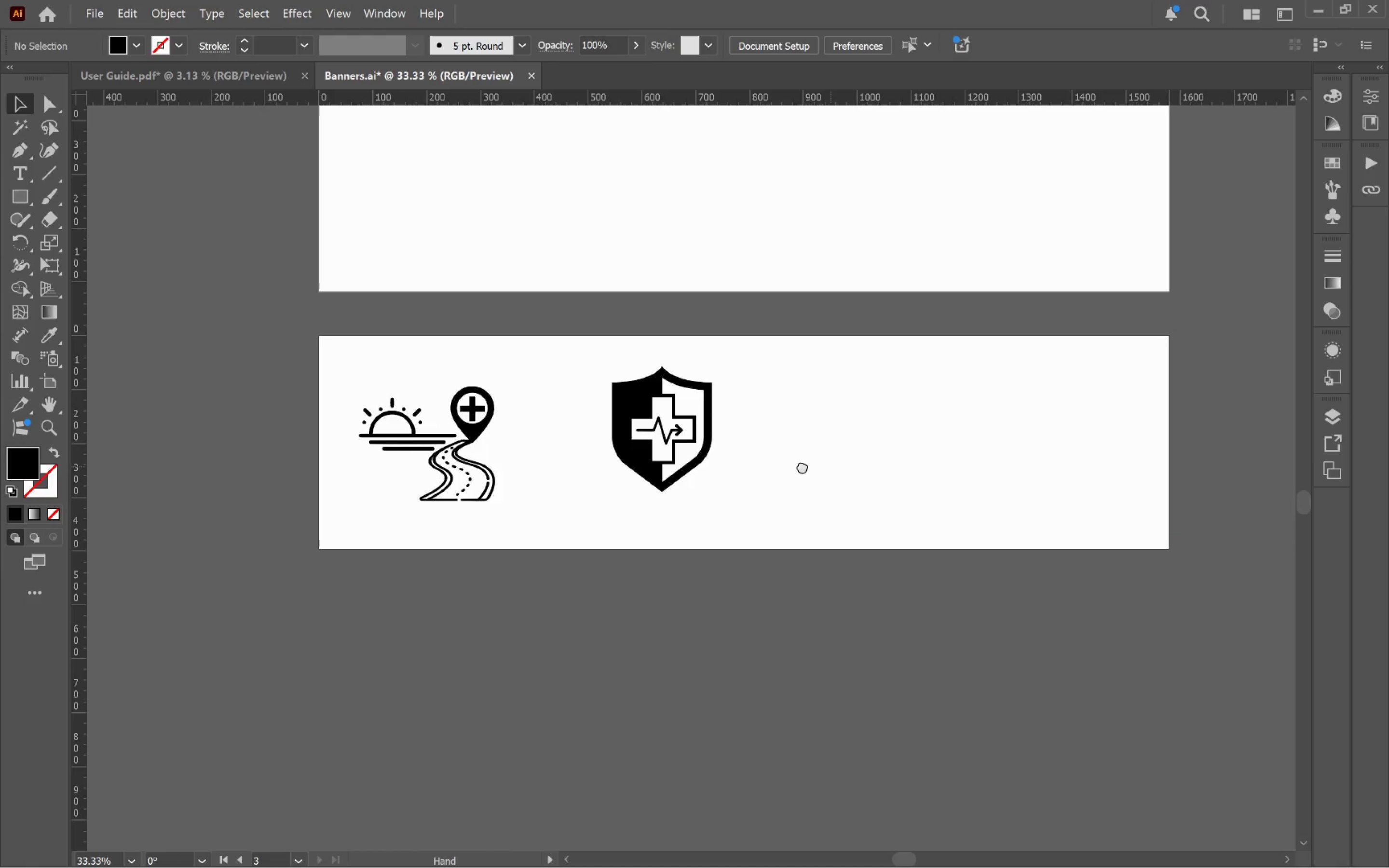 
hold_key(key=Space, duration=1.08)
 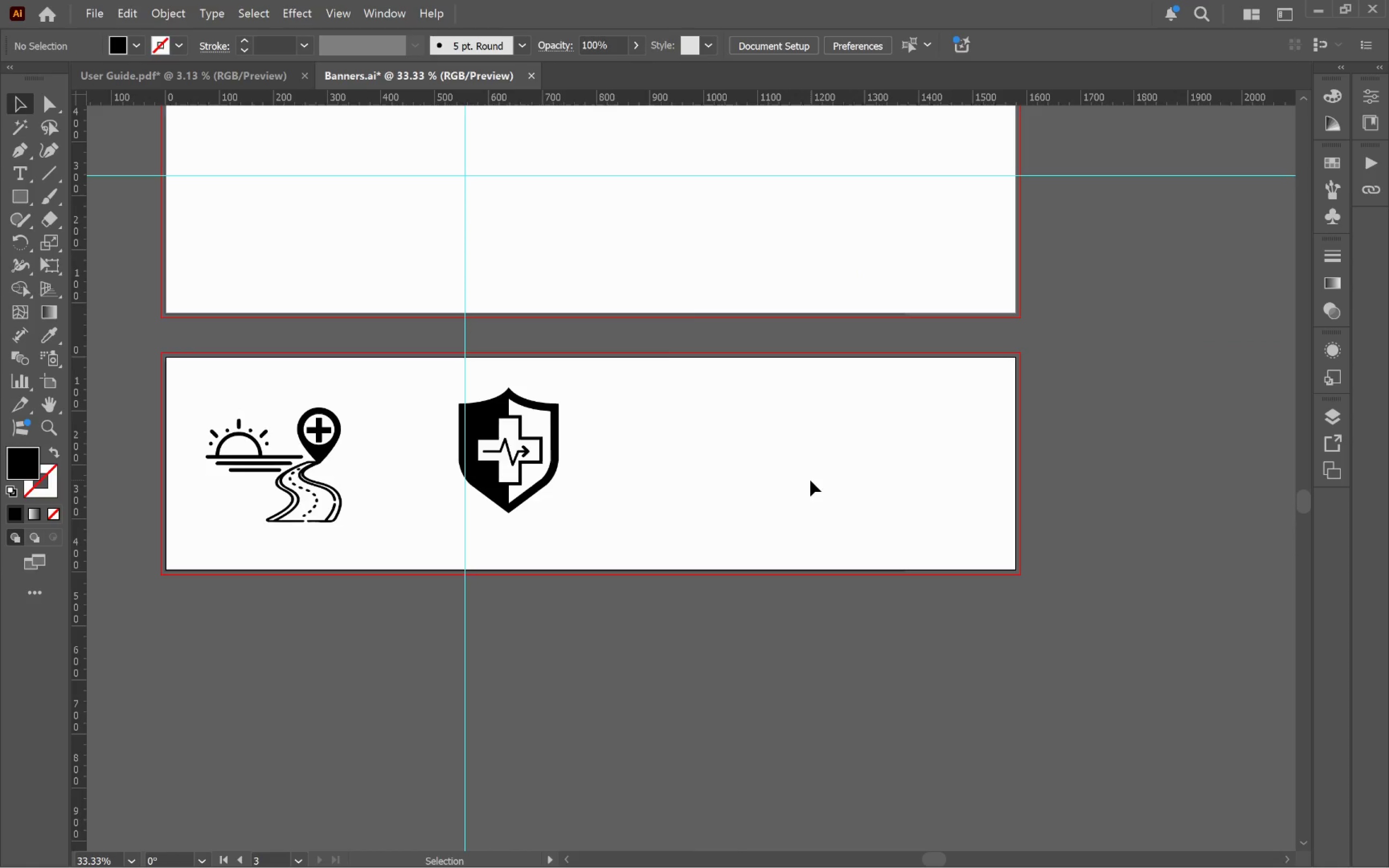 
left_click_drag(start_coordinate=[1068, 476], to_coordinate=[677, 488])
 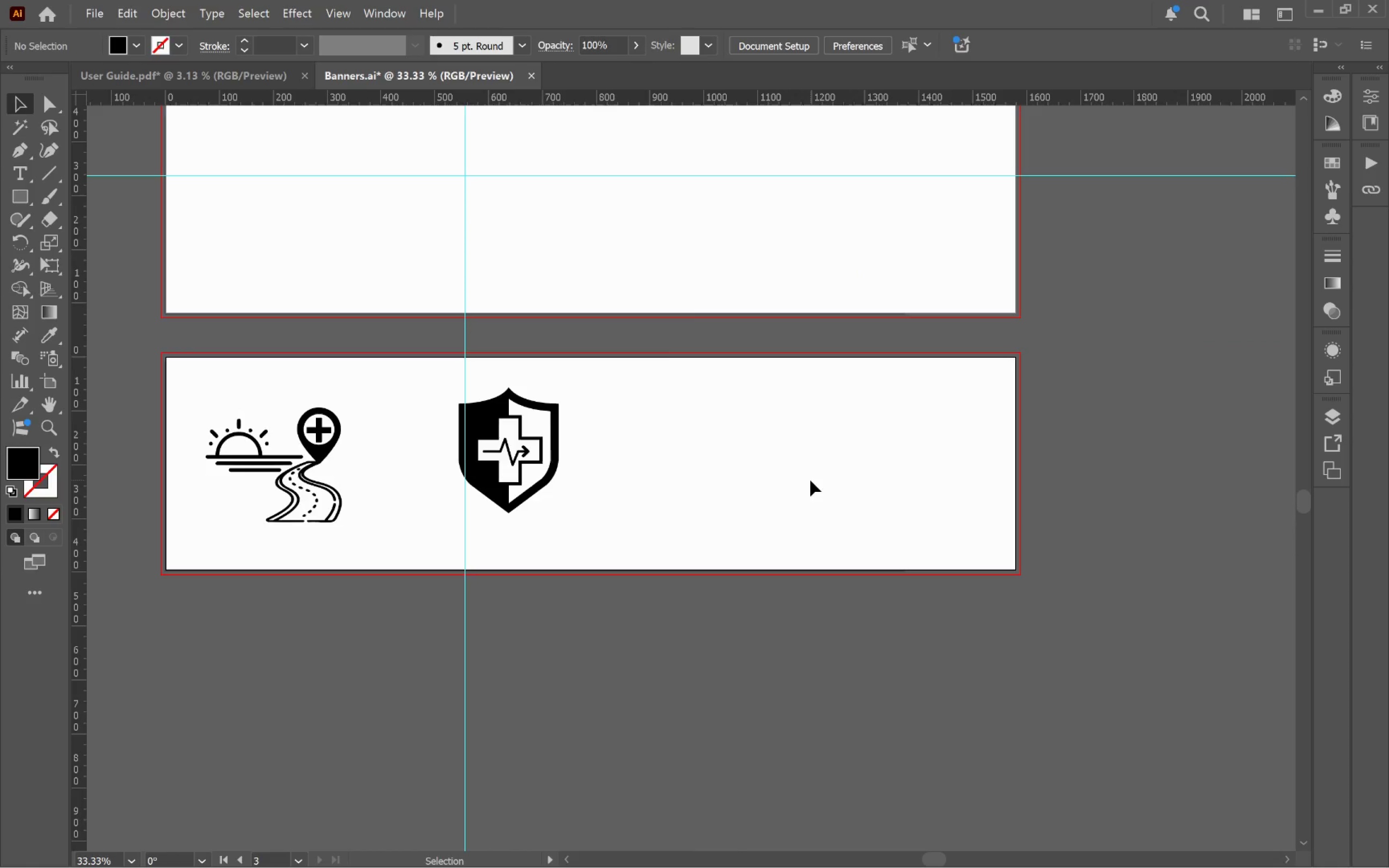 
scroll: coordinate [1052, 476], scroll_direction: down, amount: 2.0
 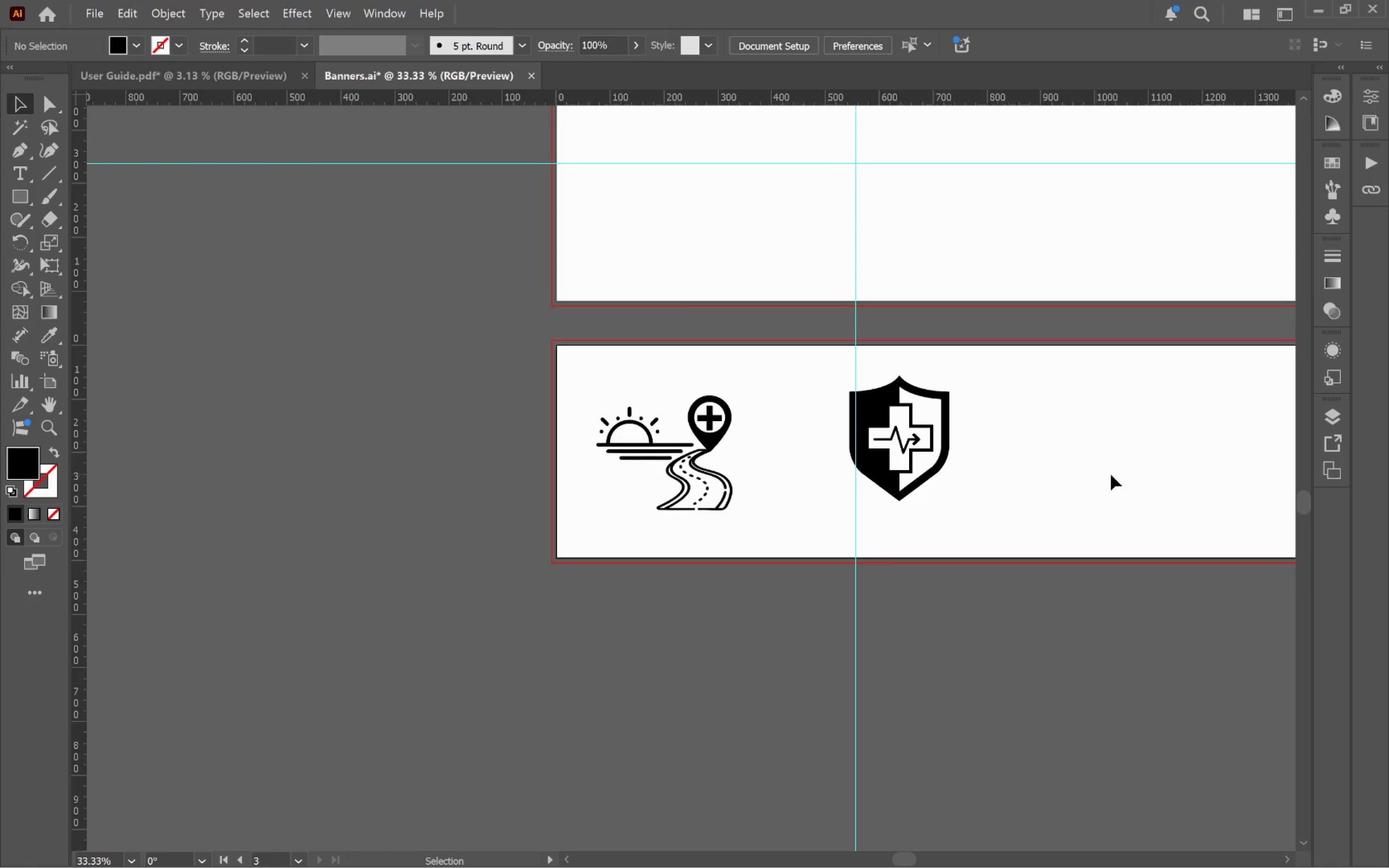 
key(Control+S)
 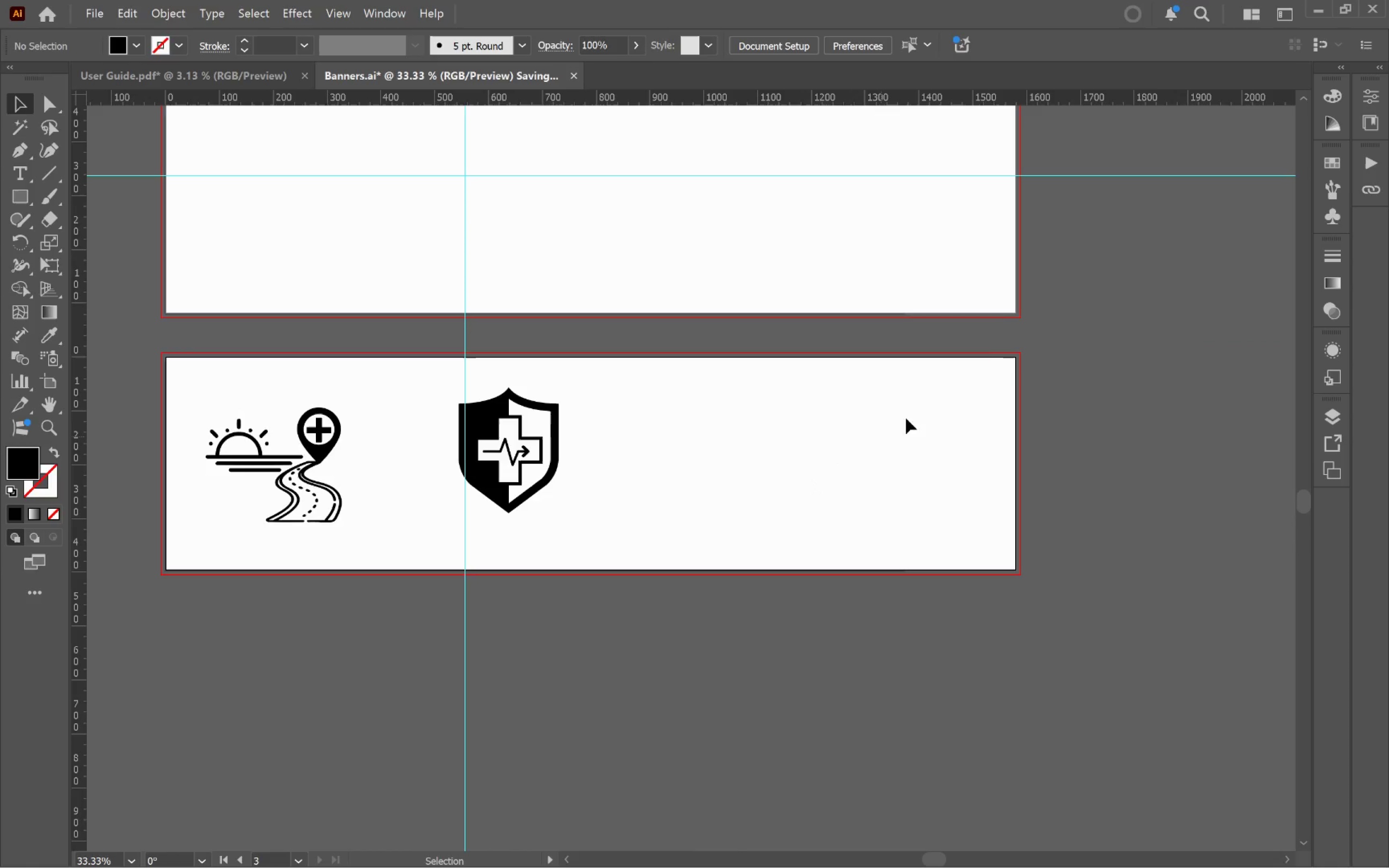 
hold_key(key=Space, duration=0.92)
 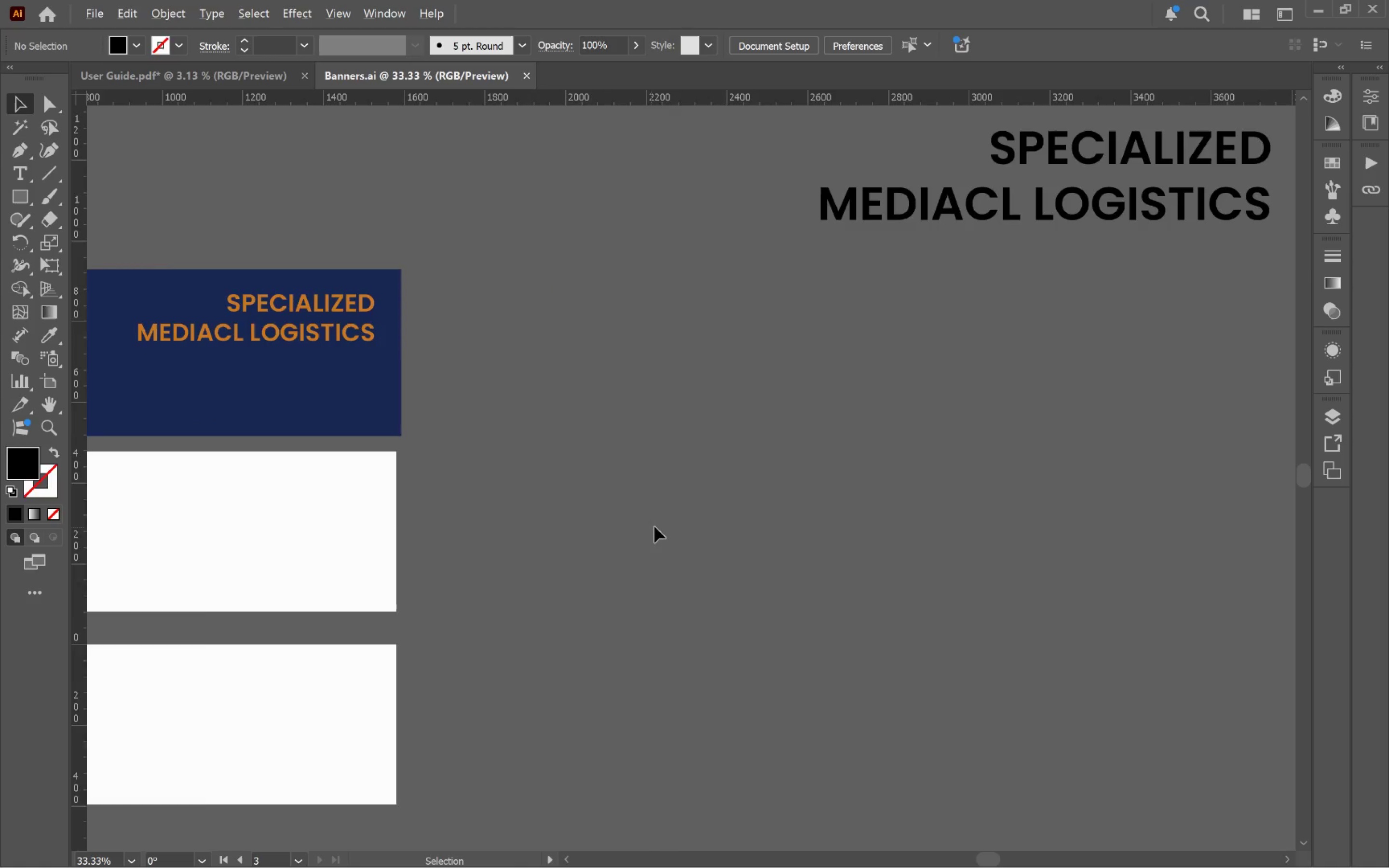 
left_click_drag(start_coordinate=[985, 367], to_coordinate=[553, 588])
 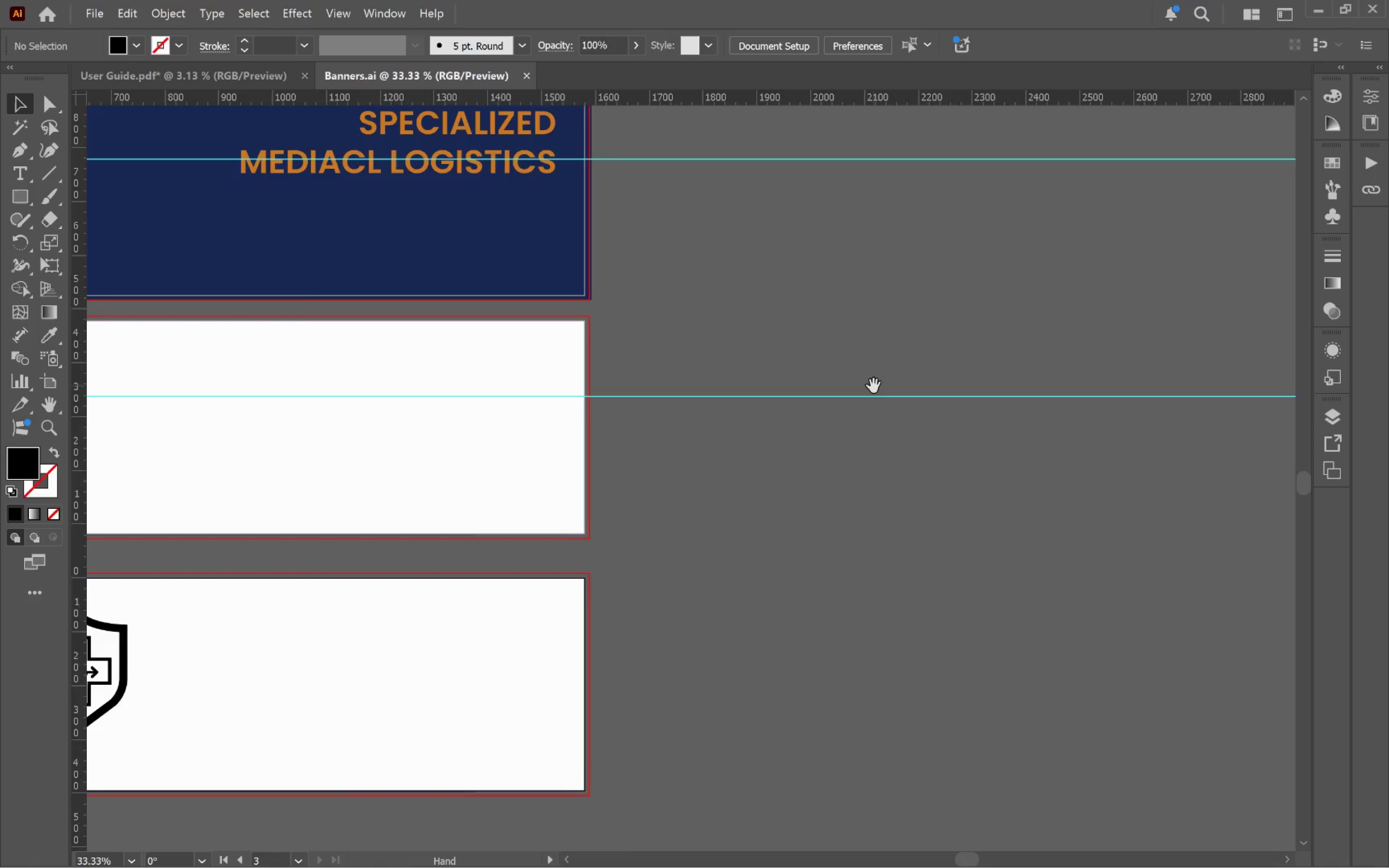 
left_click_drag(start_coordinate=[873, 386], to_coordinate=[599, 491])
 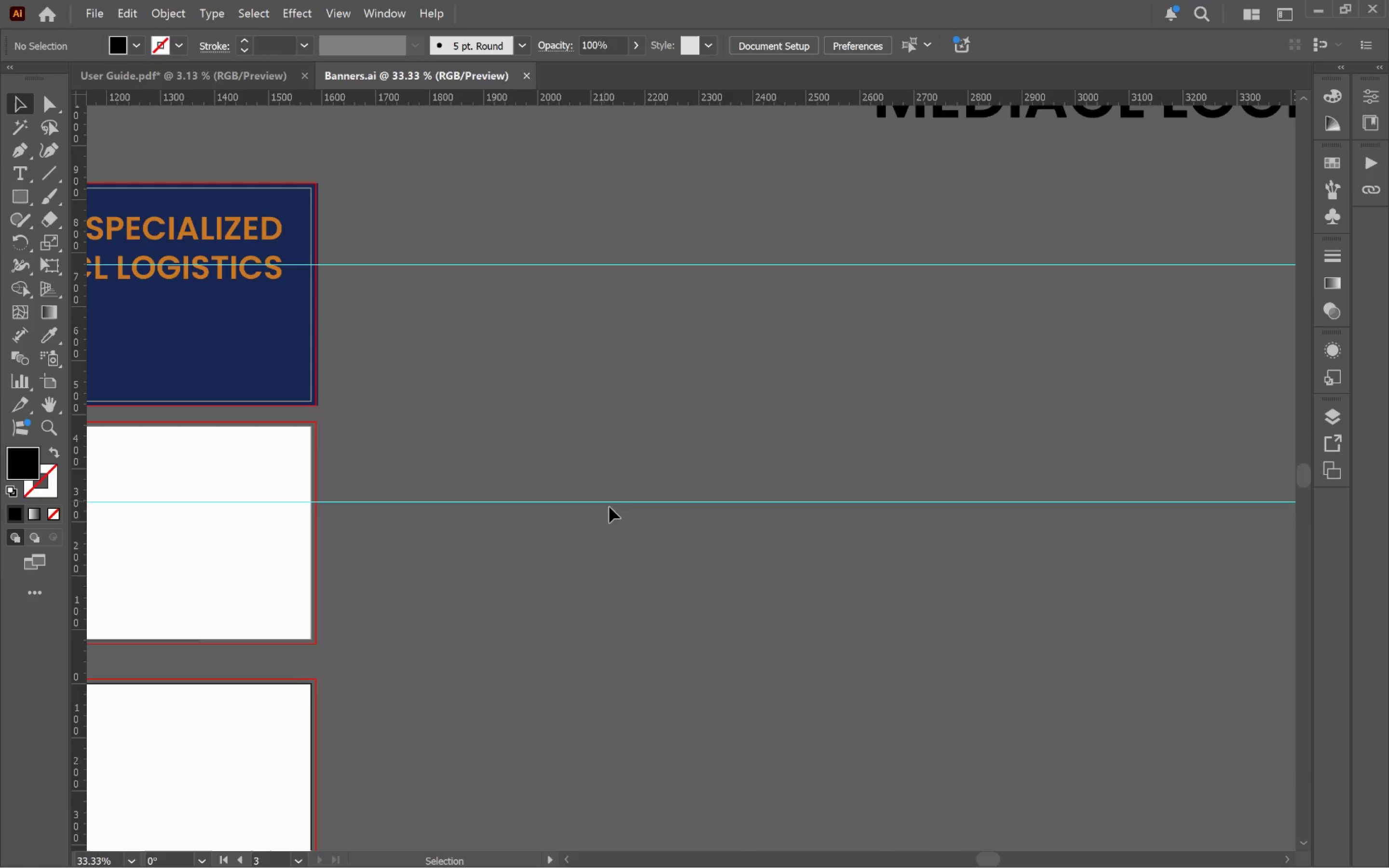 
hold_key(key=AltLeft, duration=0.54)
scroll: coordinate [654, 527], scroll_direction: down, amount: 3.0
 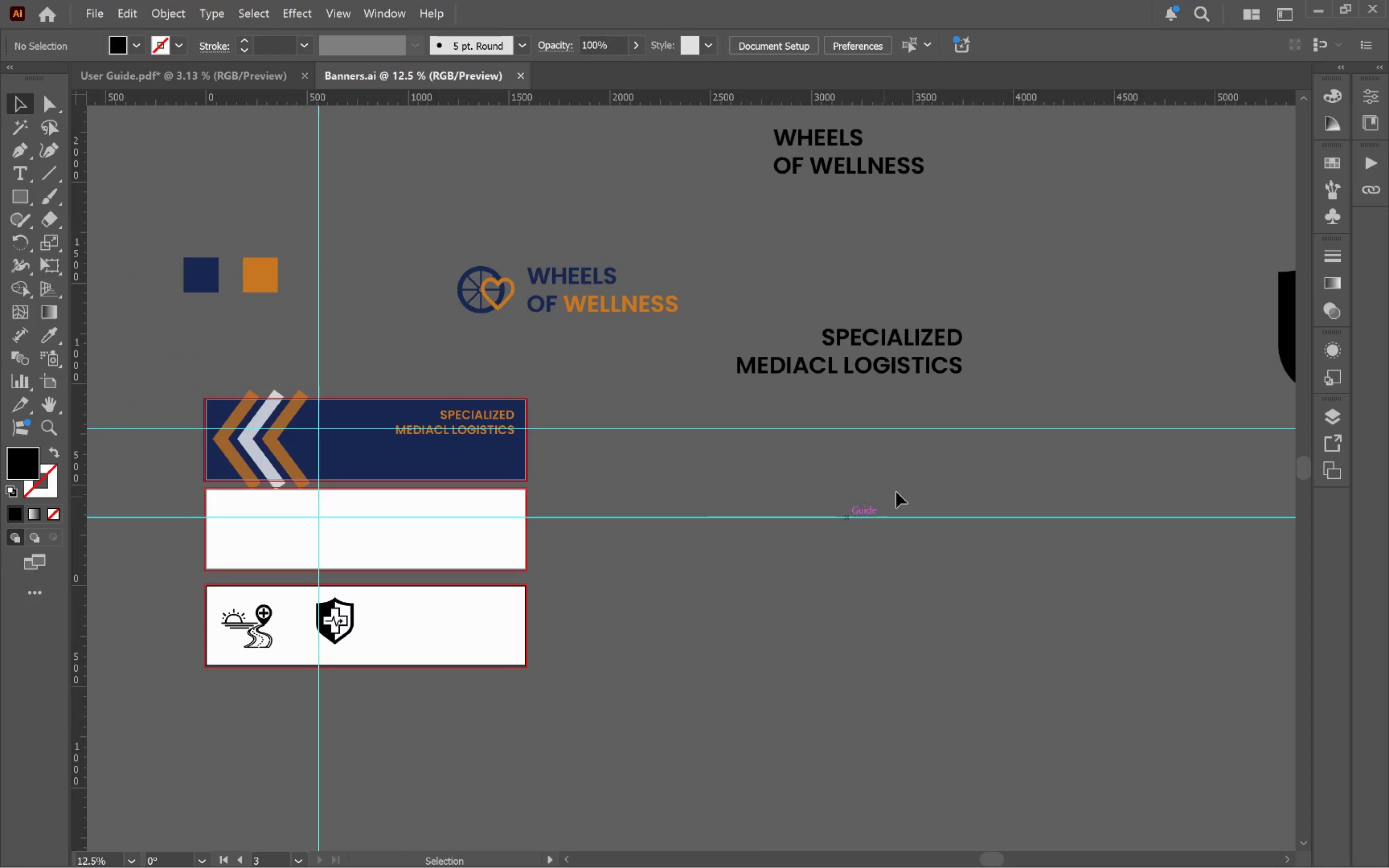 
hold_key(key=Space, duration=1.22)
 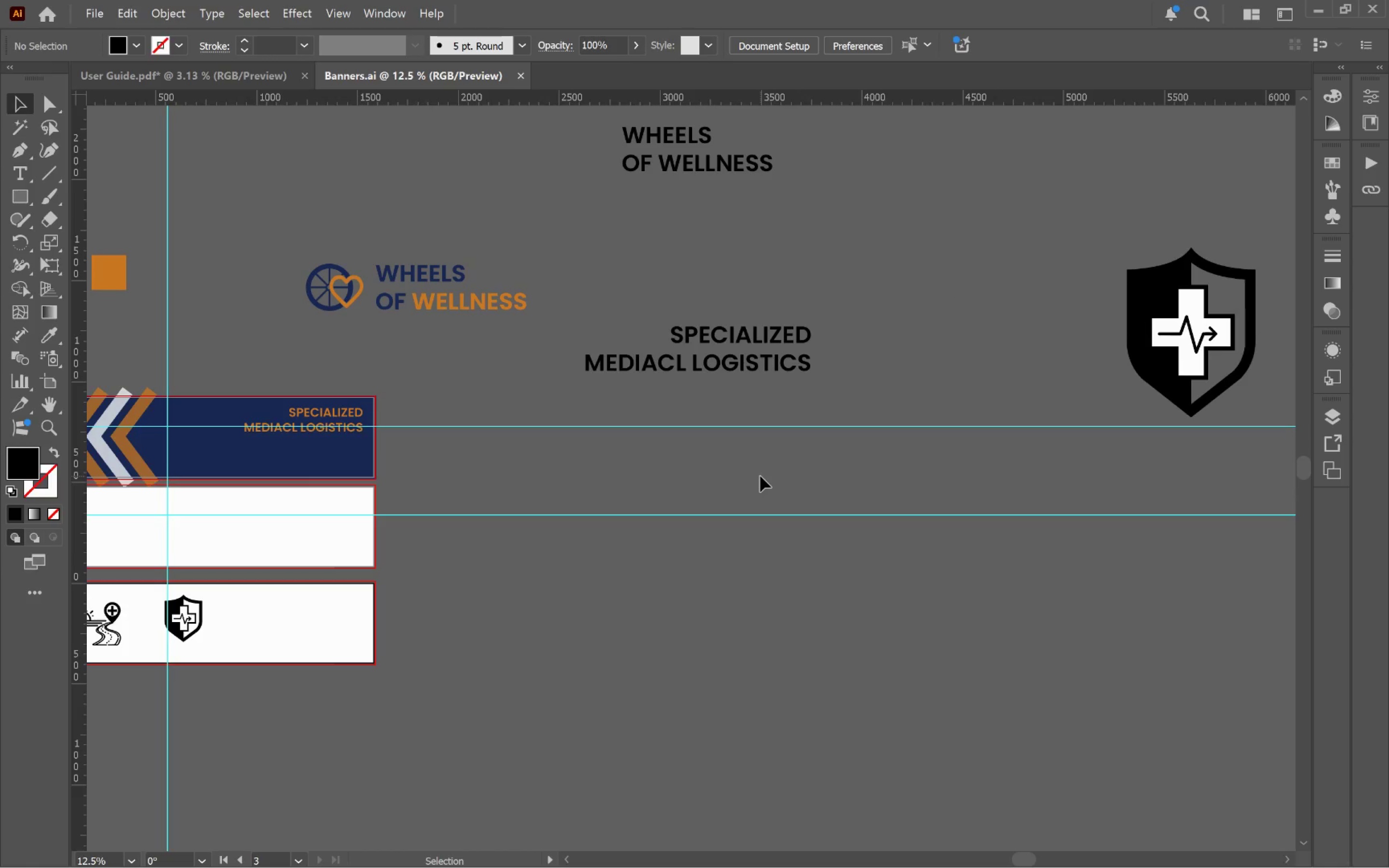 
left_click_drag(start_coordinate=[912, 479], to_coordinate=[760, 476])
 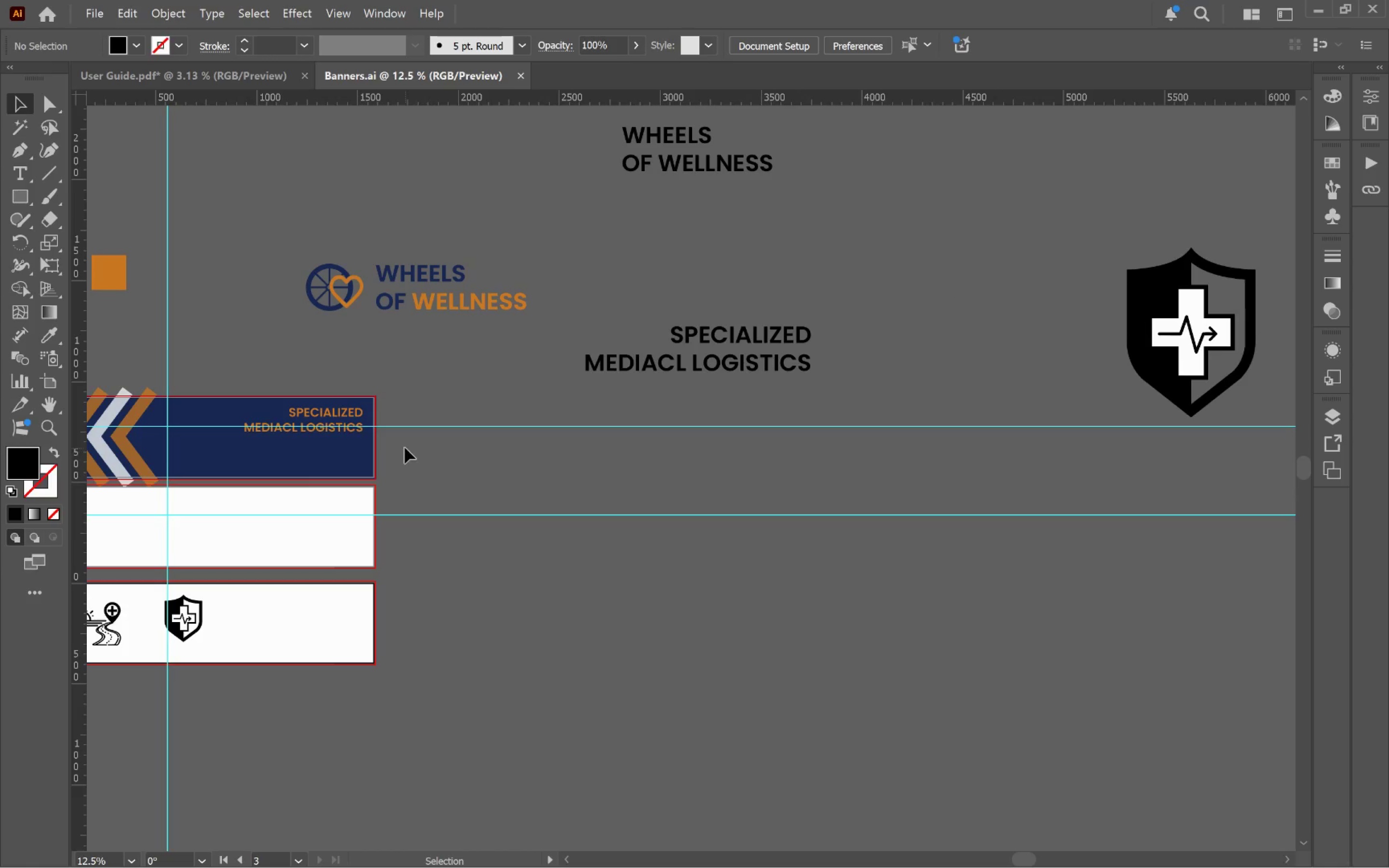 
key(Alt+Tab)